 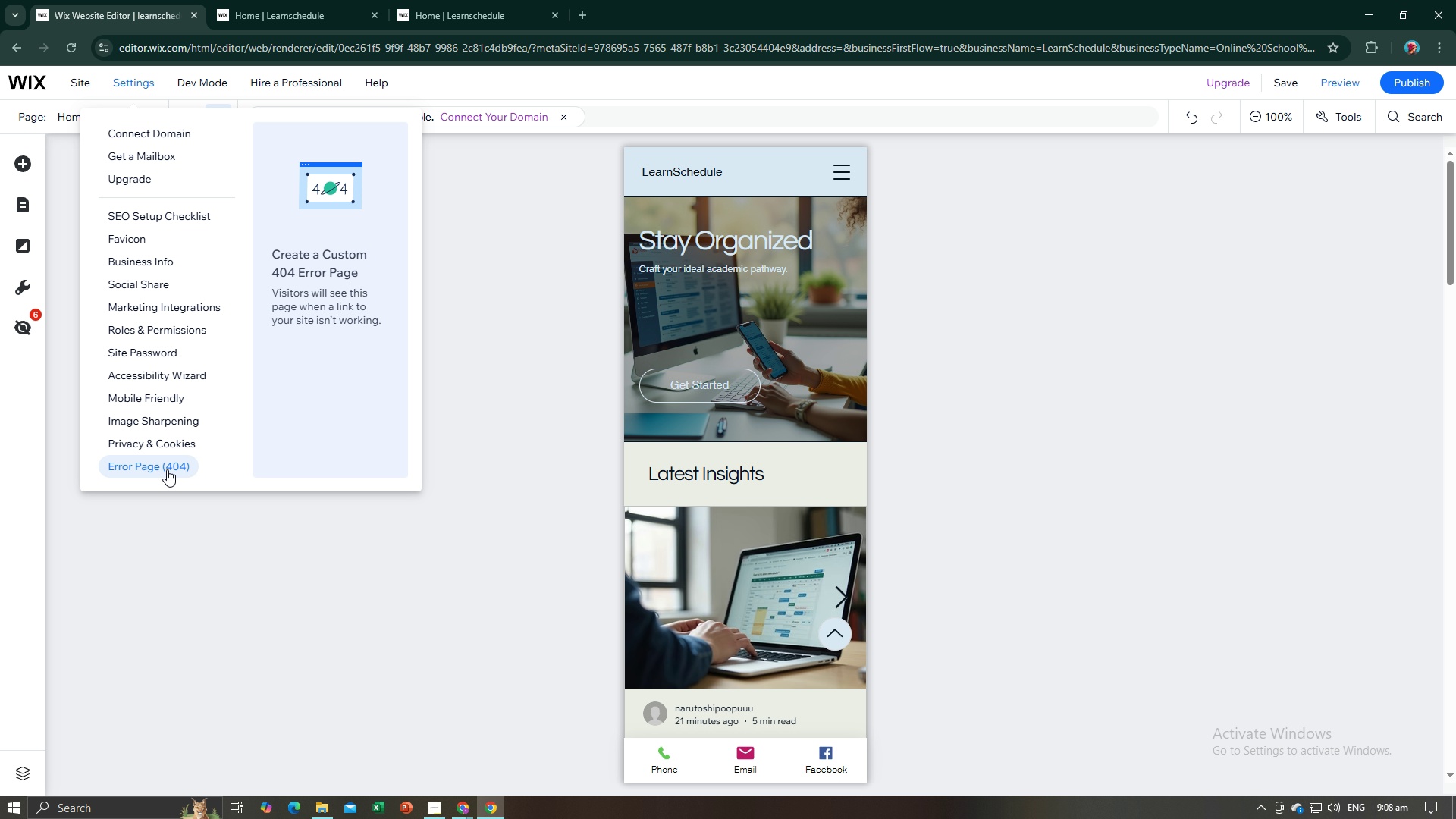 
key(Alt+AltLeft)
 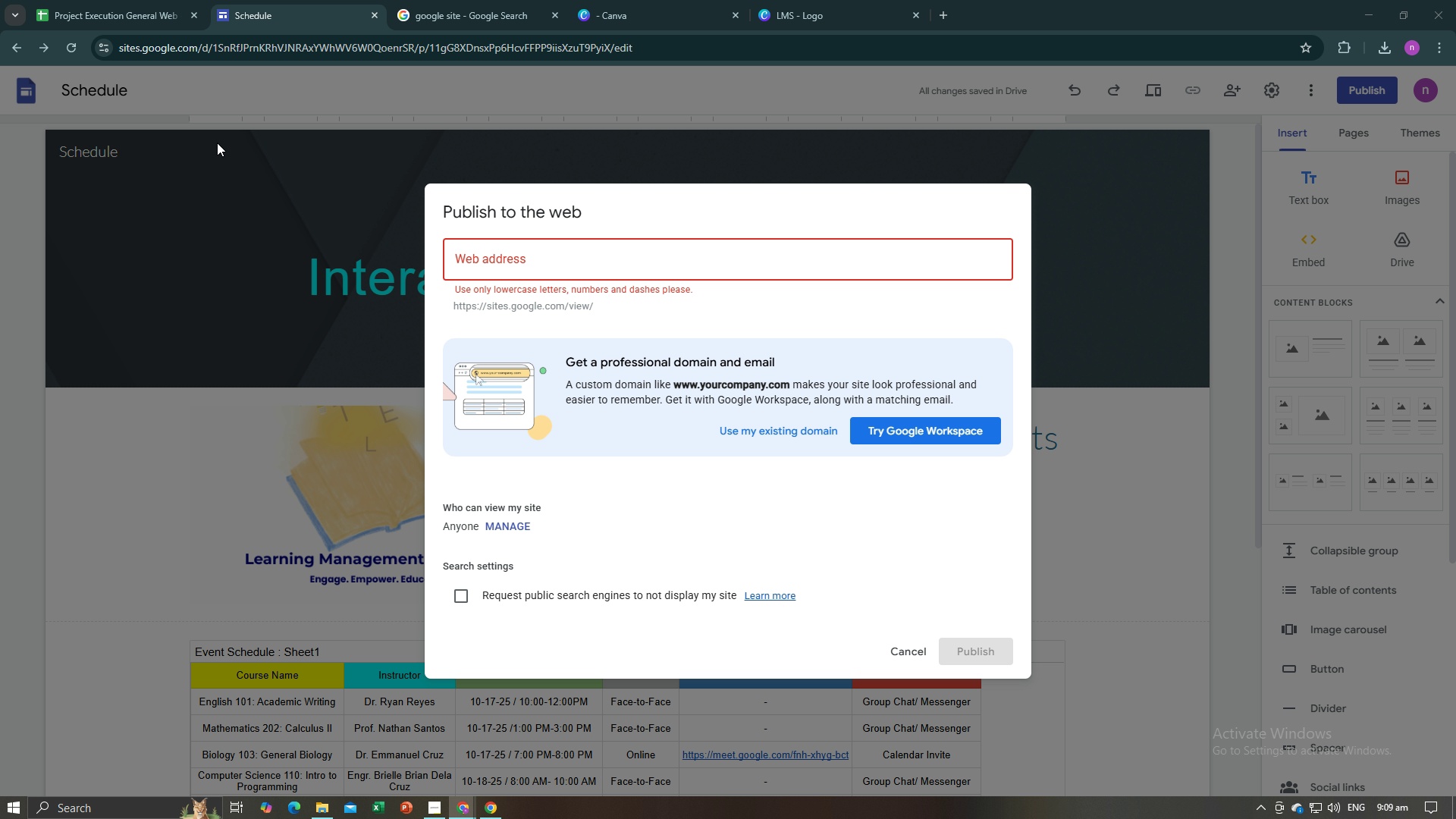 
key(Alt+Tab)
 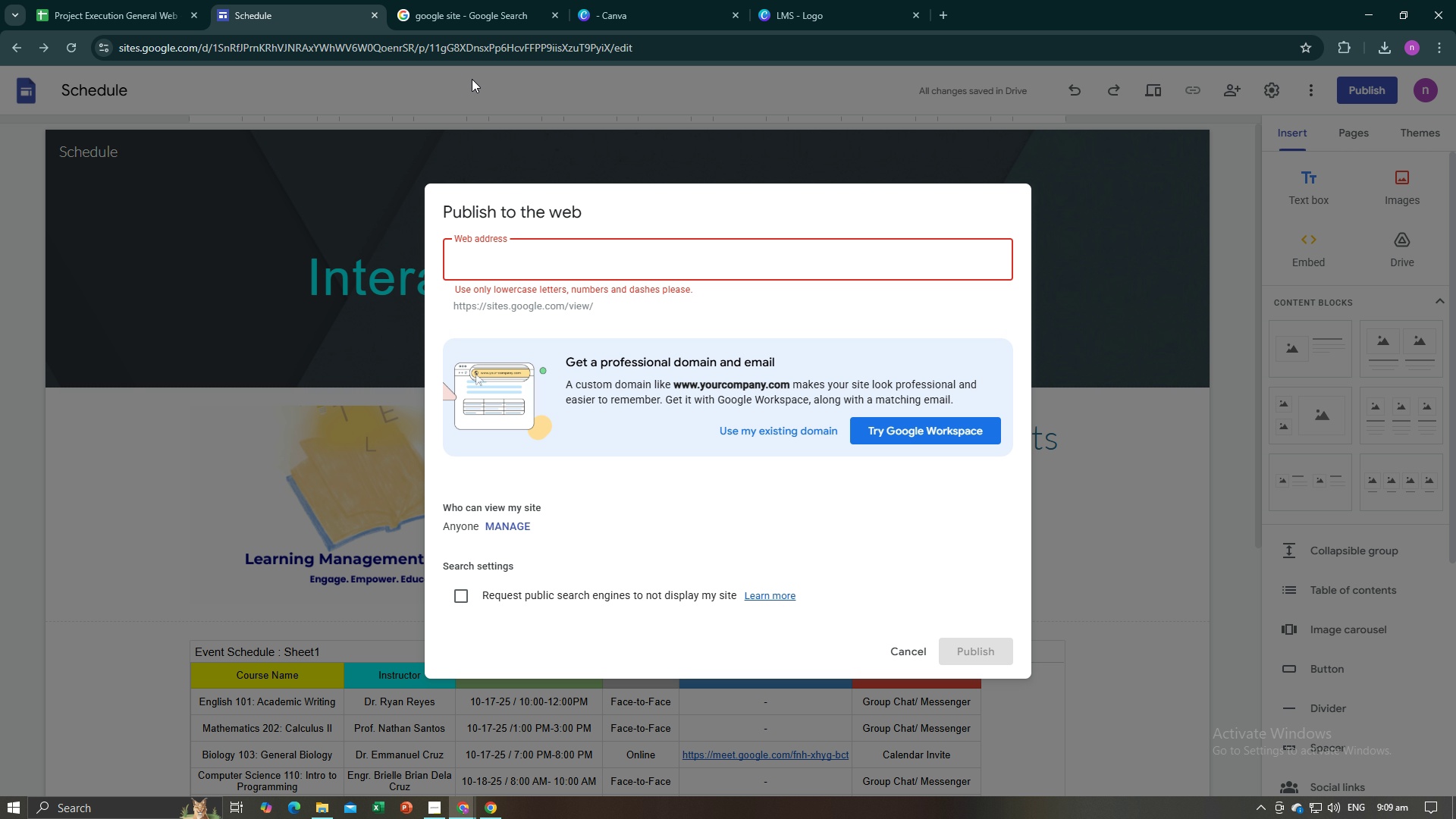 
wait(5.22)
 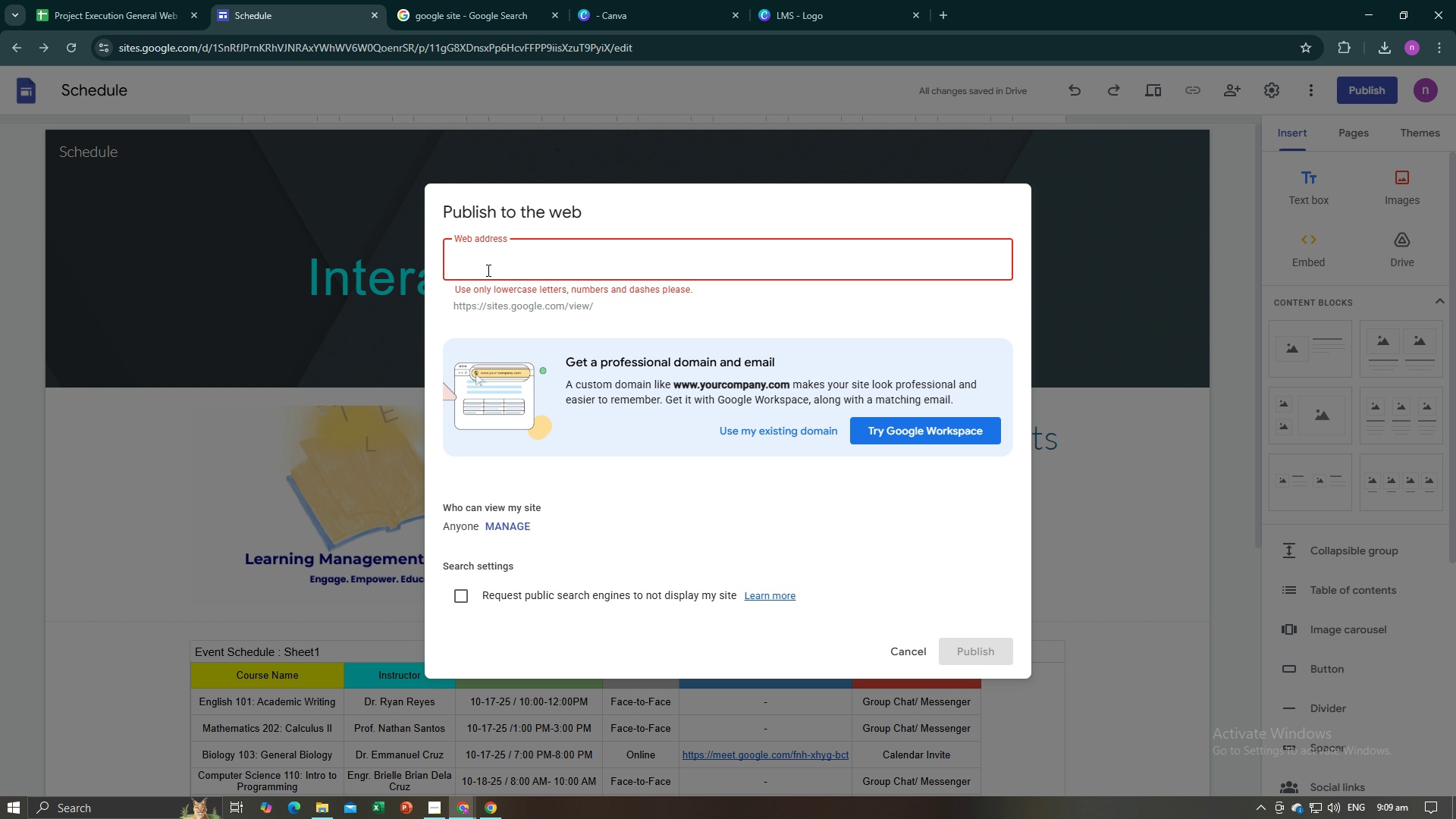 
key(Alt+Tab)
 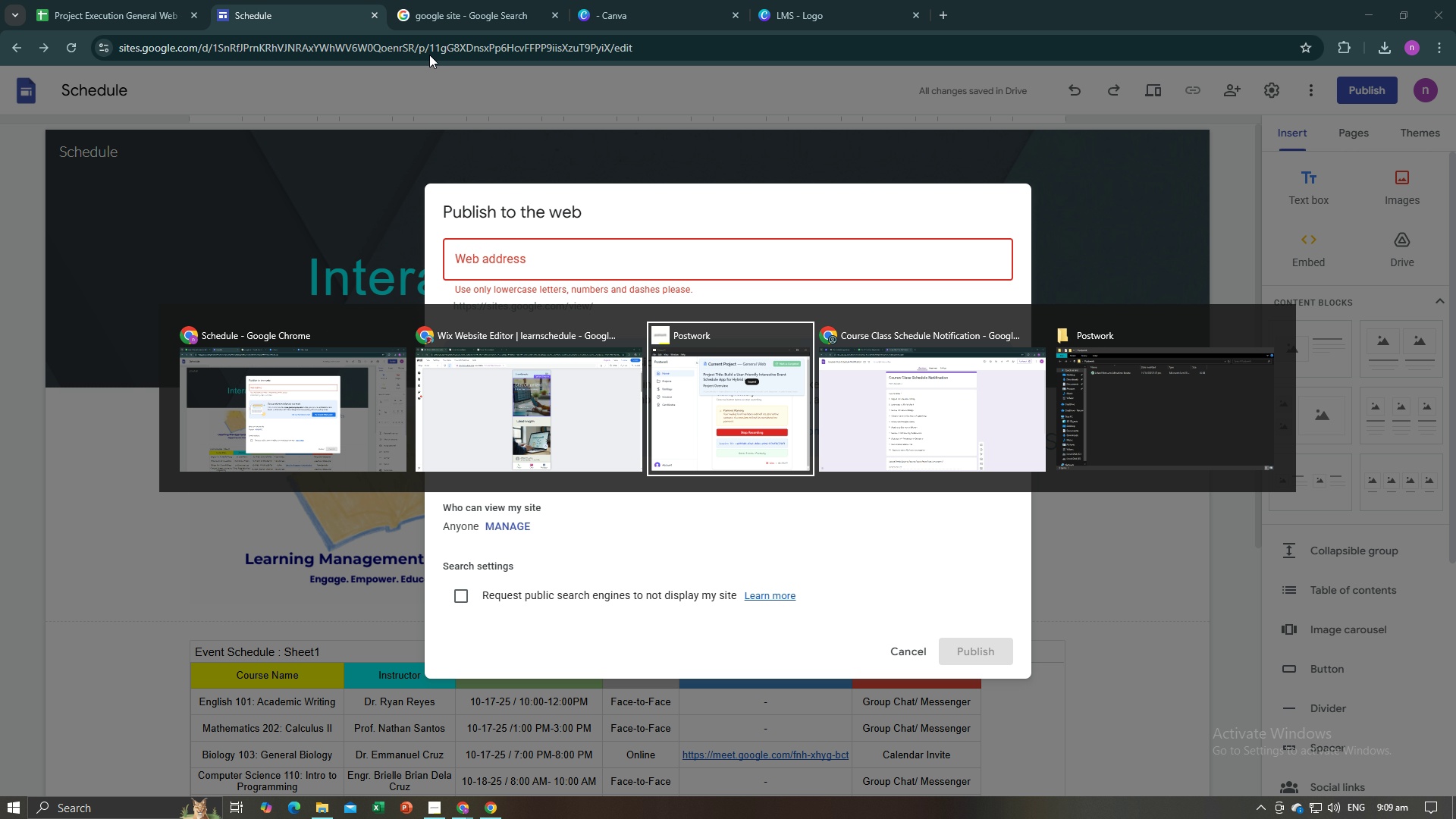 
key(Alt+Tab)
 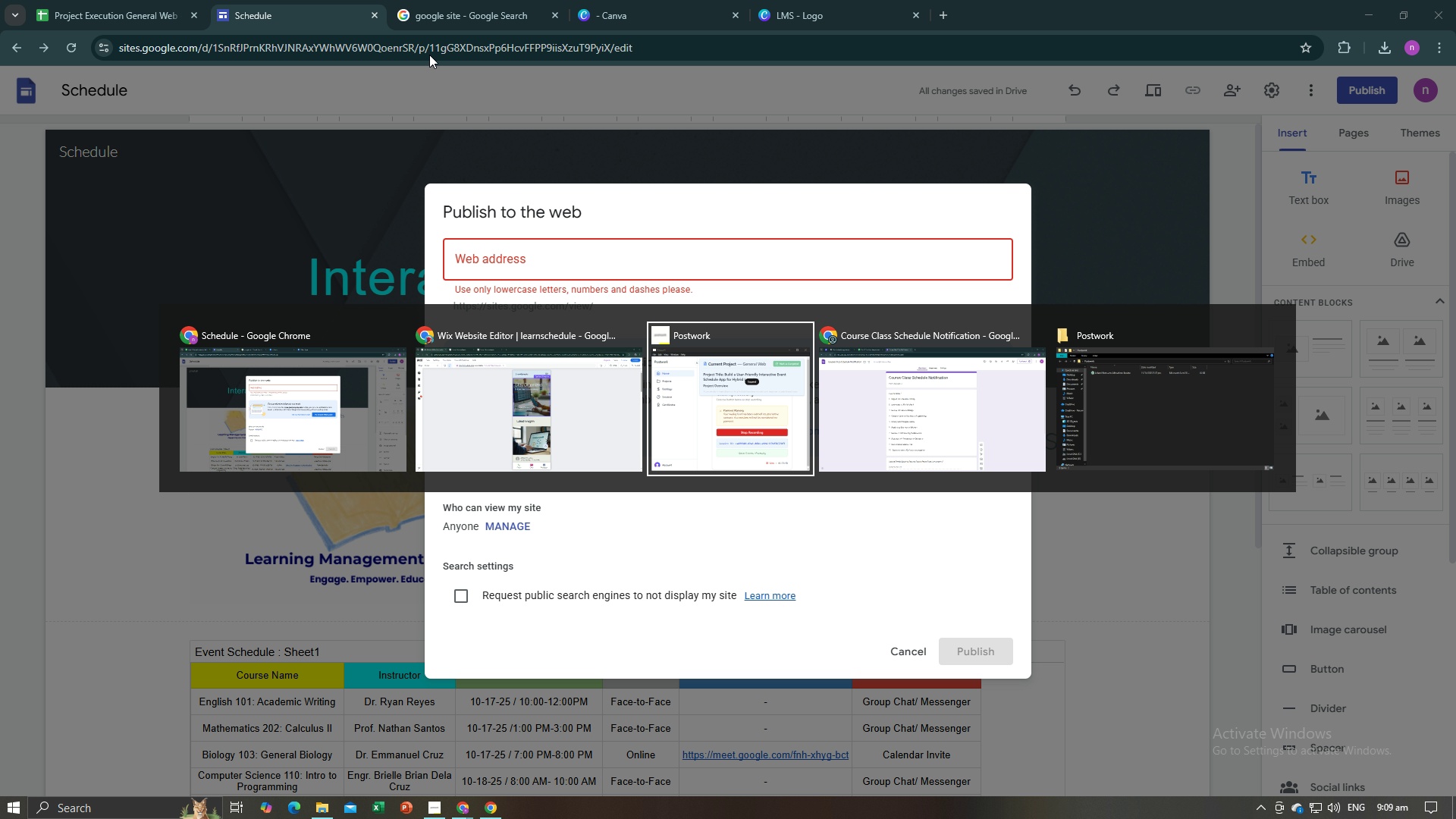 
key(Alt+Tab)
 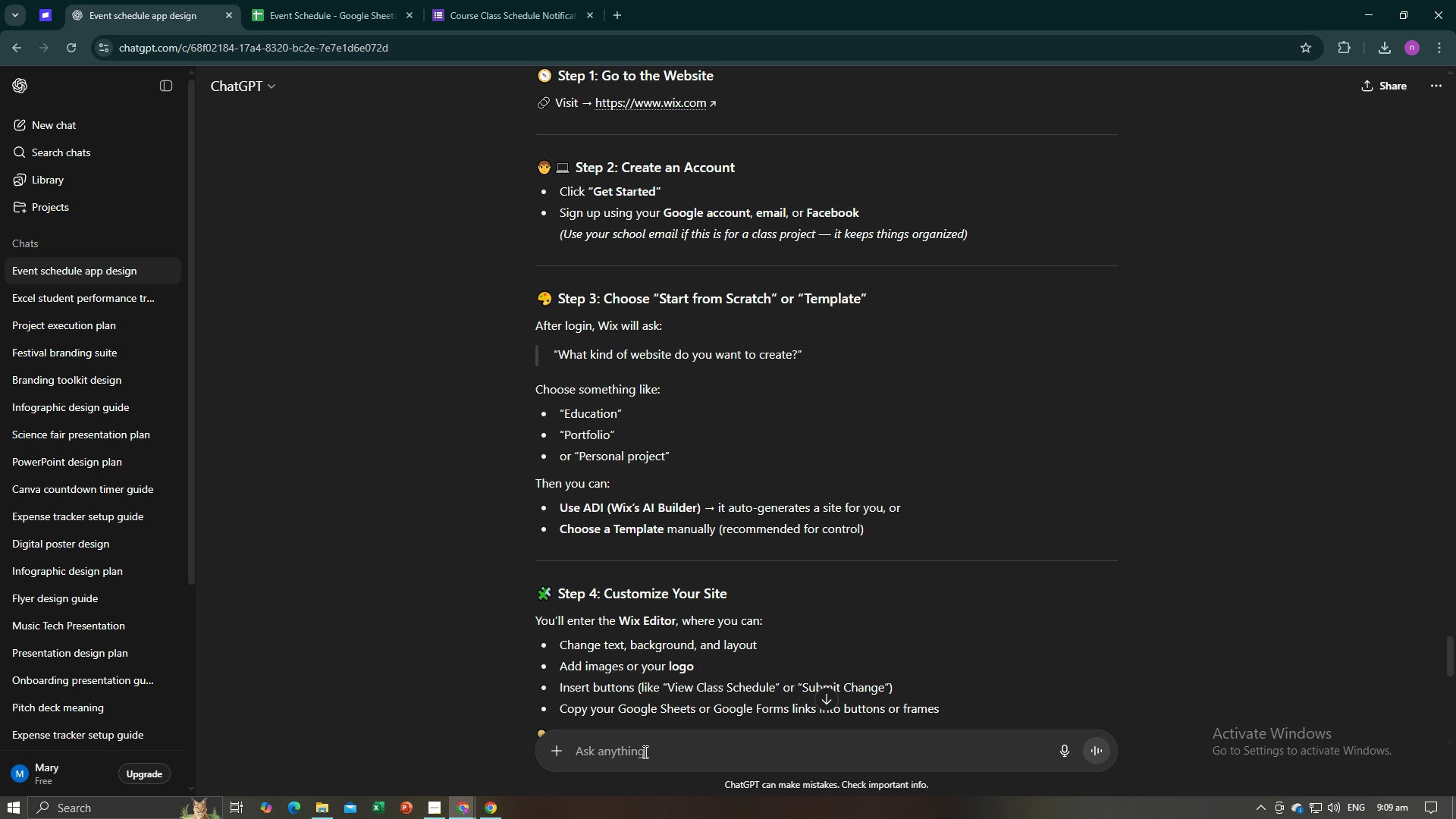 
left_click([644, 752])
 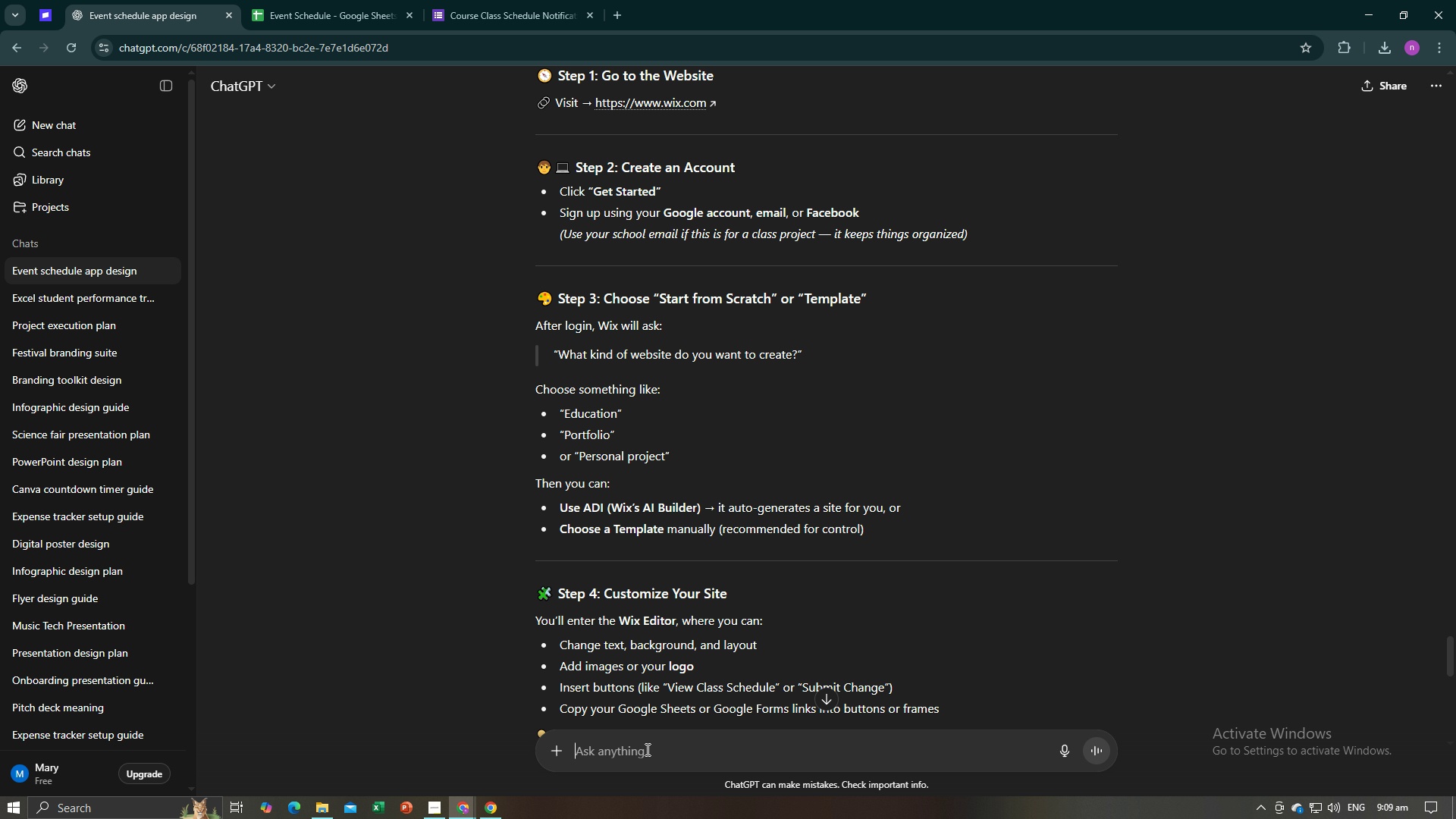 
scroll: coordinate [813, 518], scroll_direction: down, amount: 6.0
 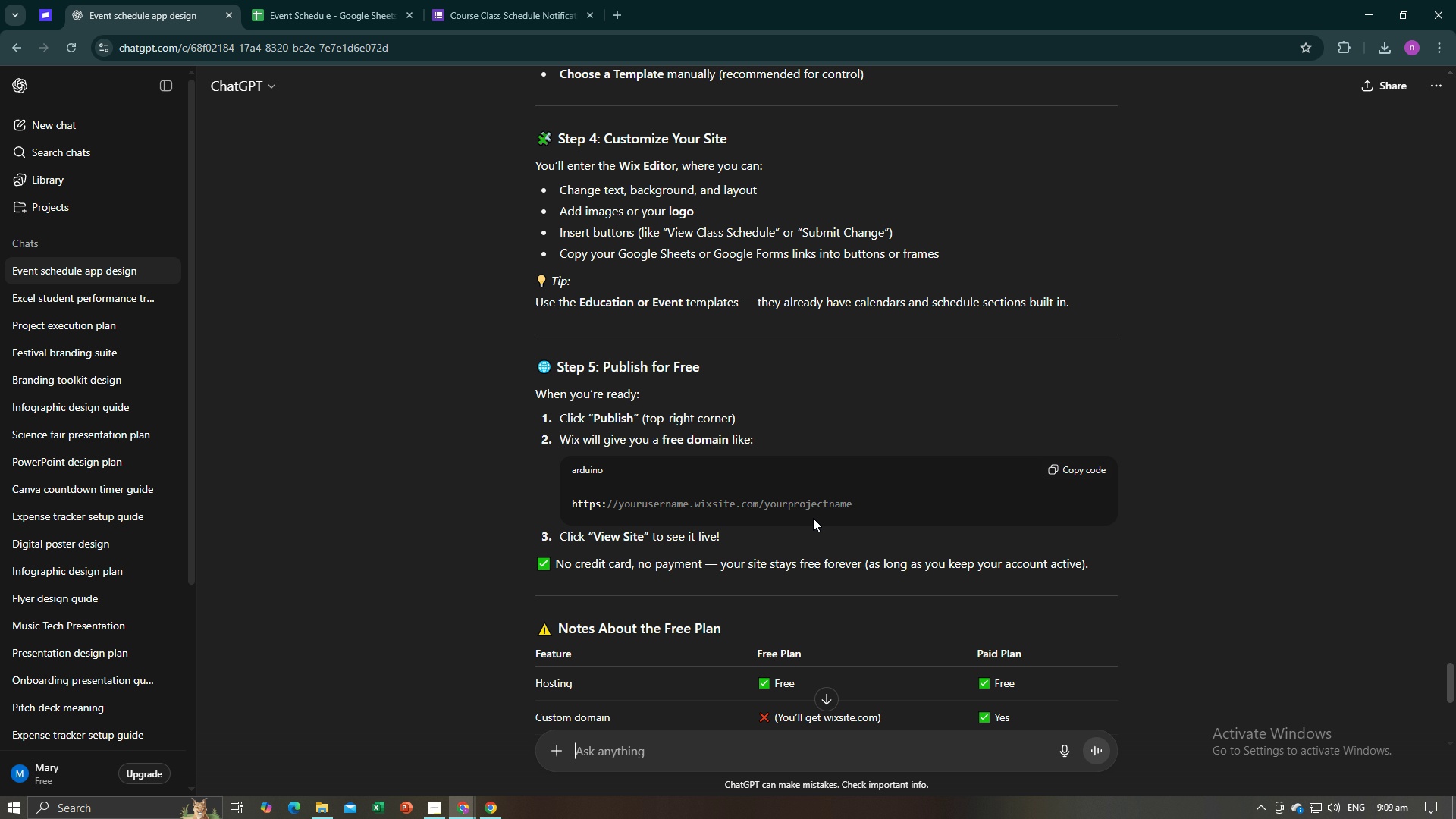 
wait(5.81)
 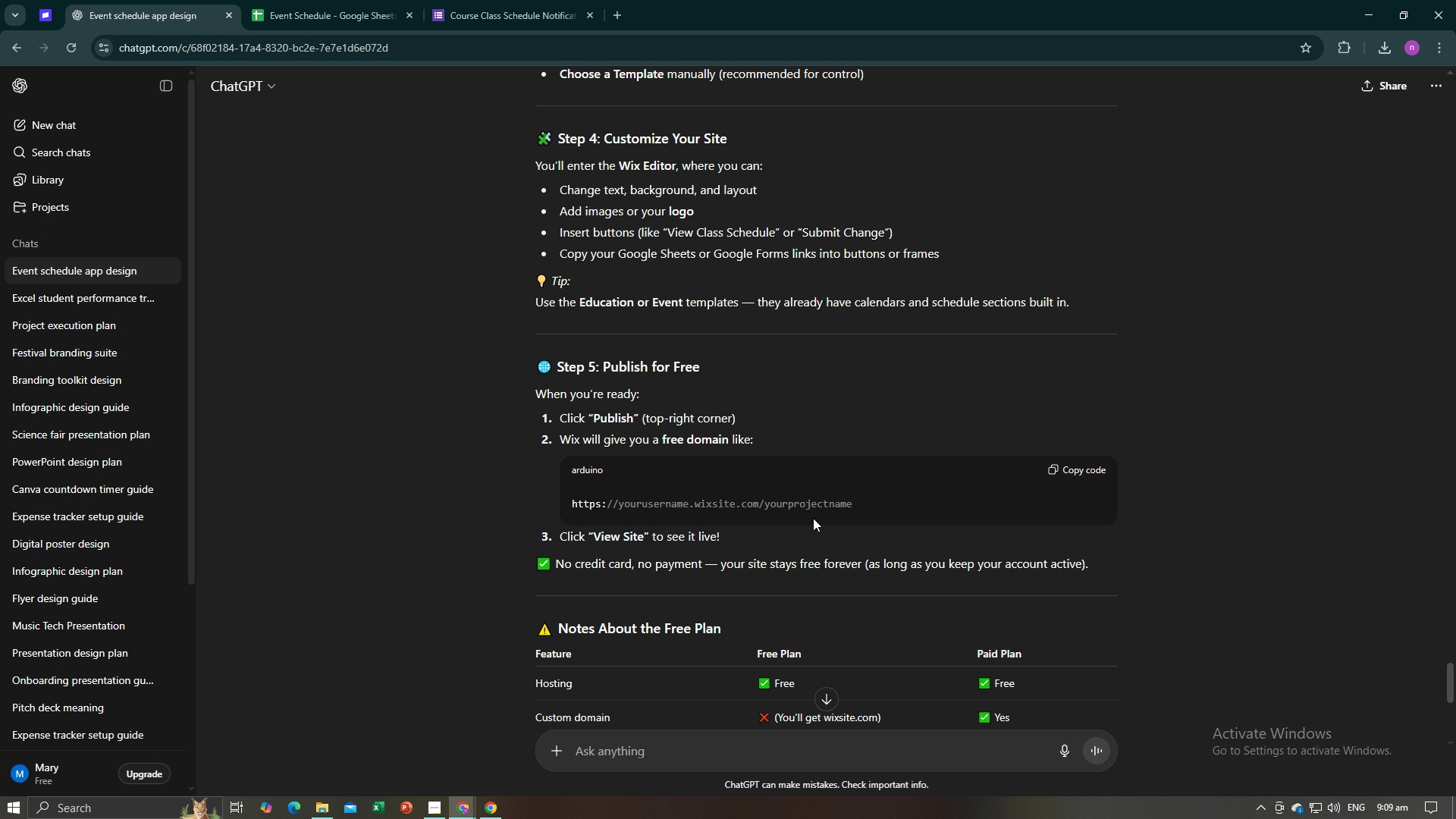 
scroll: coordinate [813, 518], scroll_direction: down, amount: 1.0
 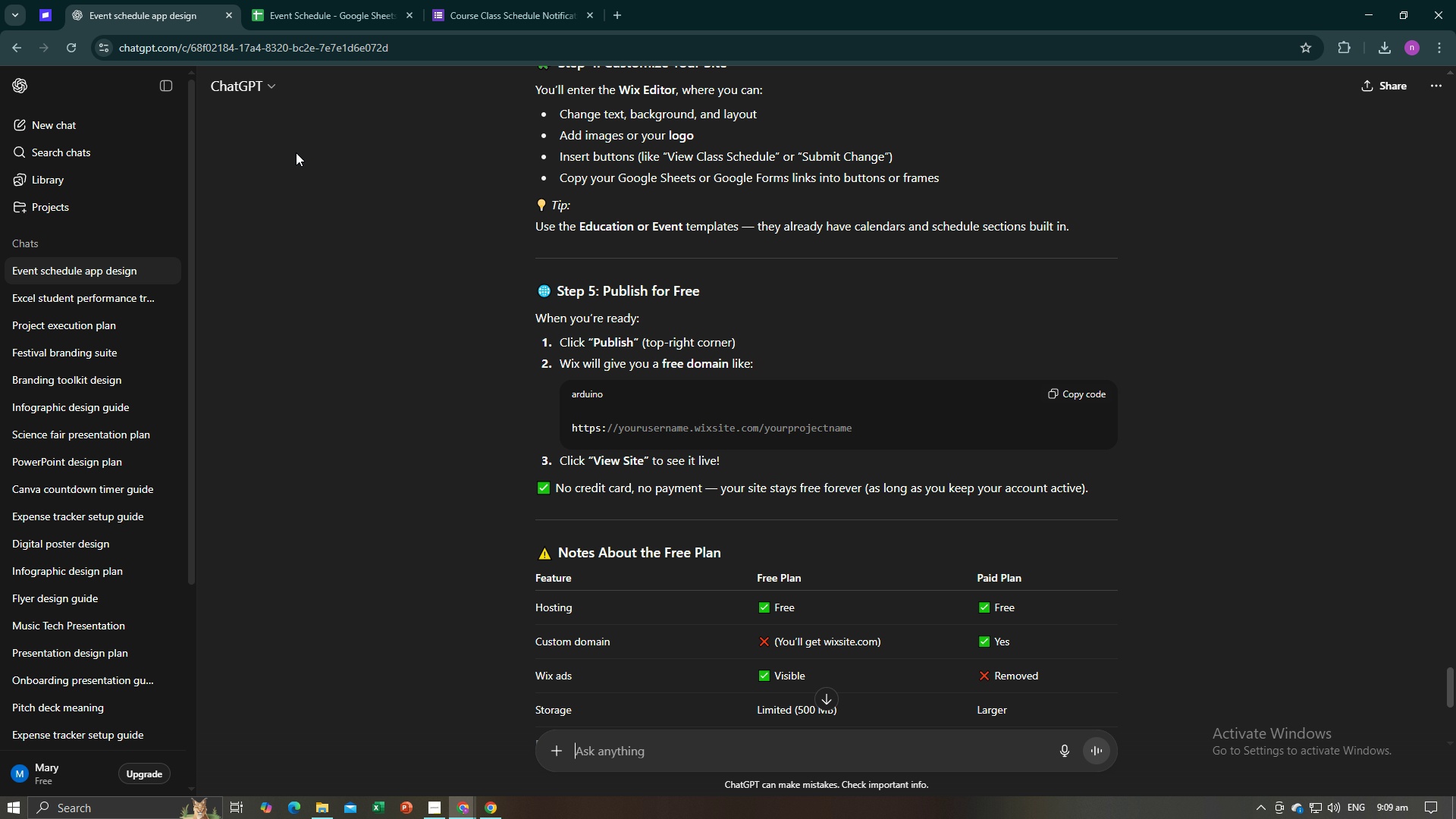 
wait(11.84)
 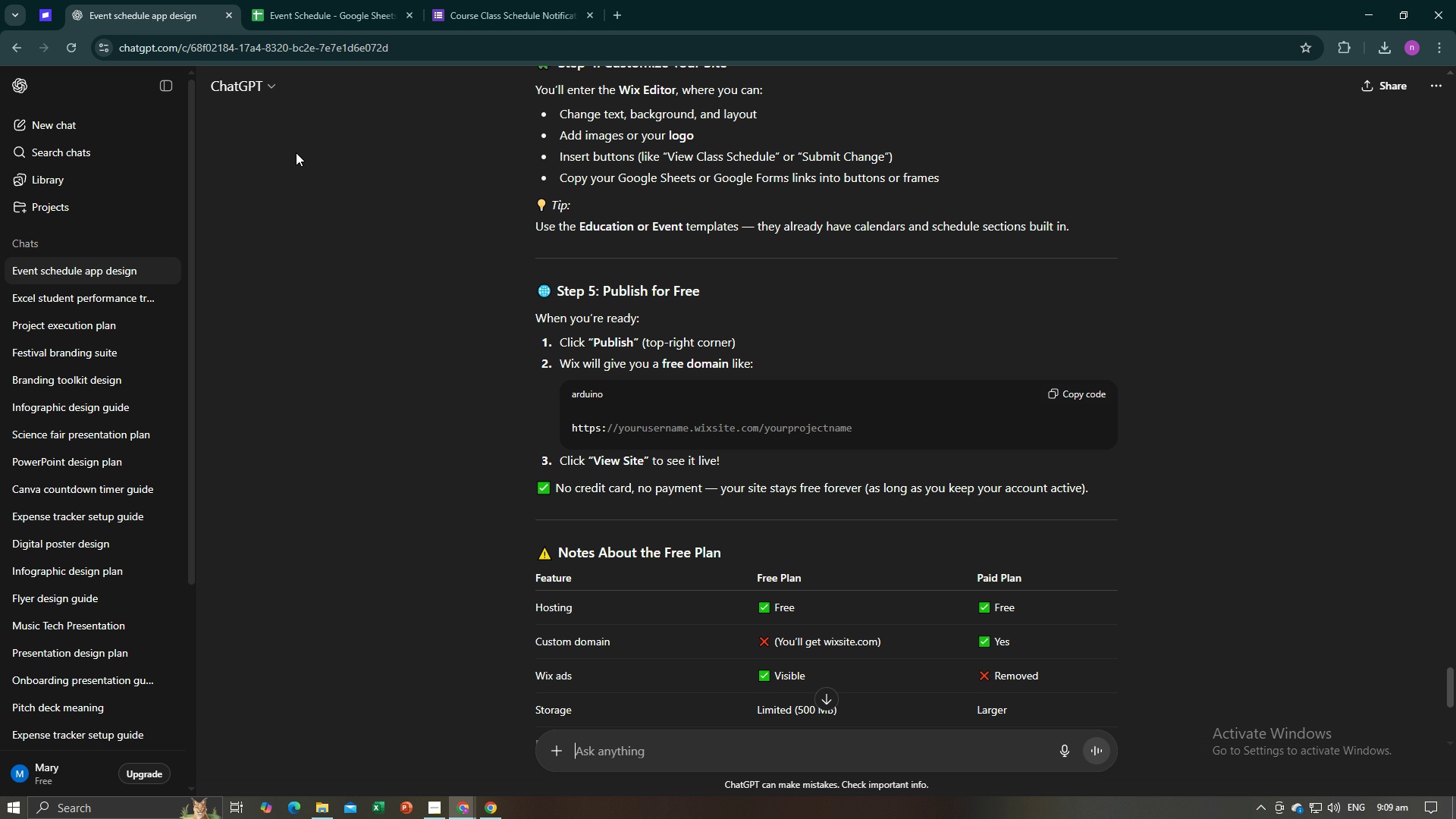 
key(Alt+AltLeft)
 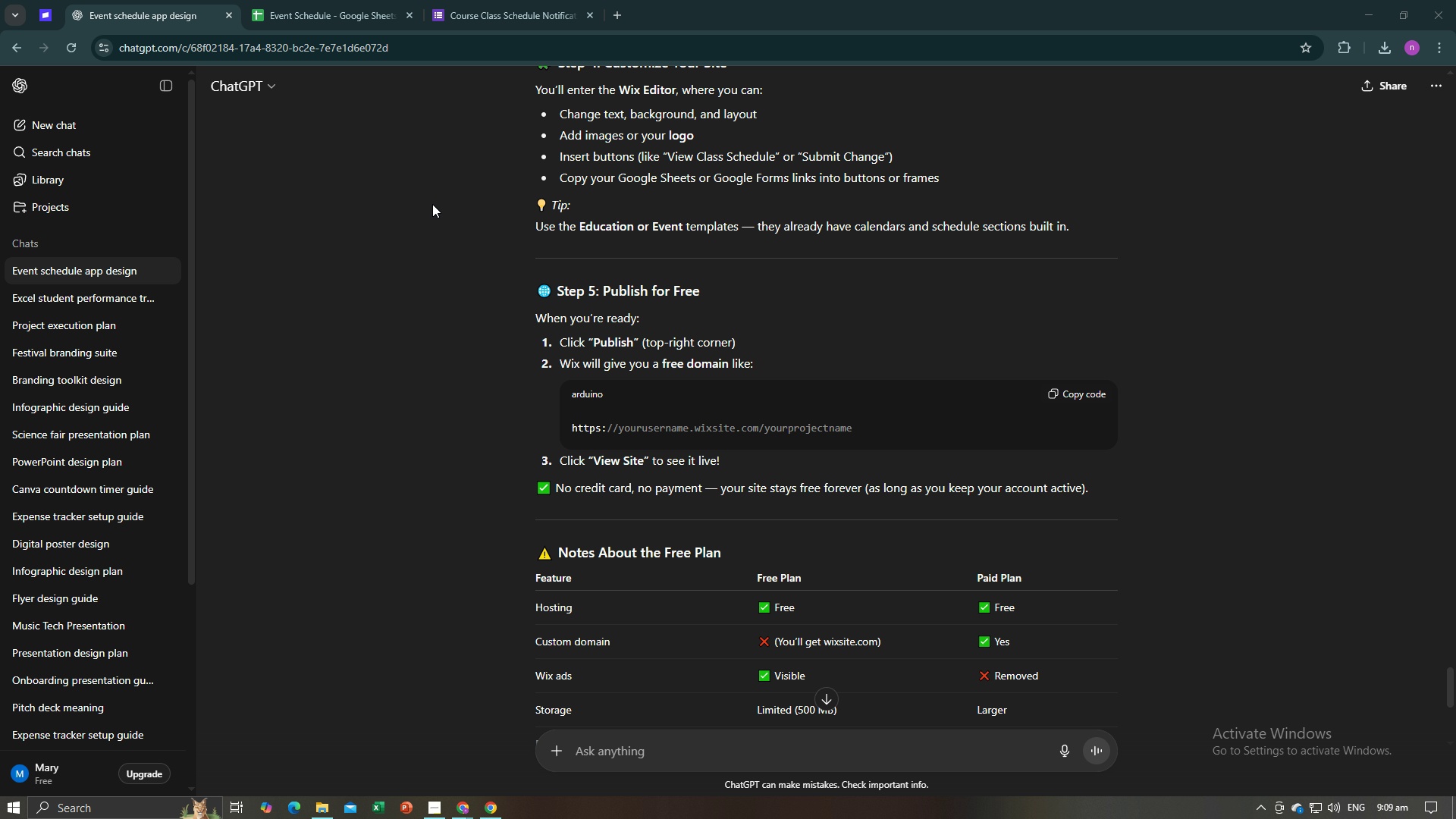 
key(Alt+Tab)
 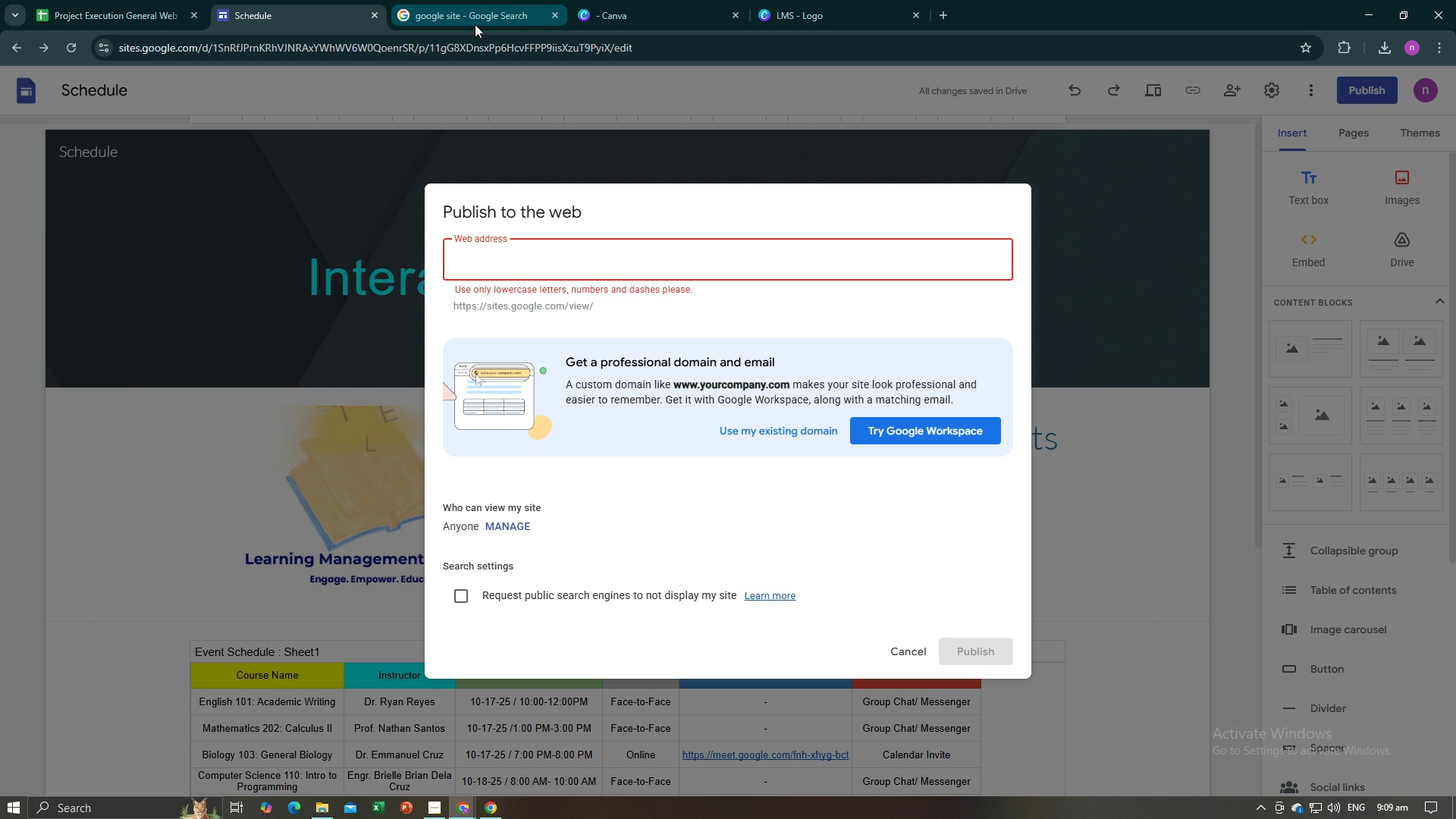 
left_click([466, 5])
 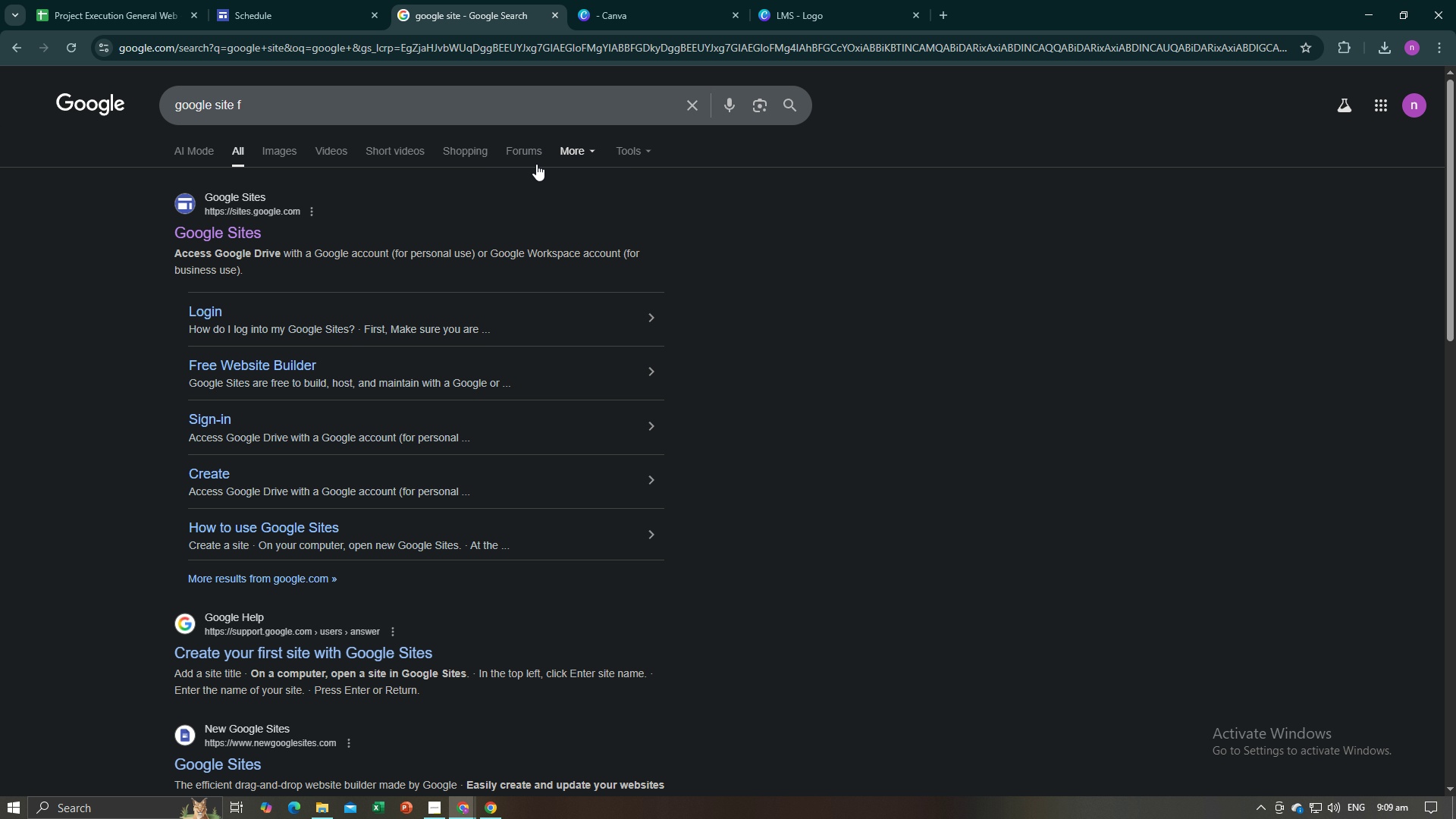 
key(Alt+Tab)
 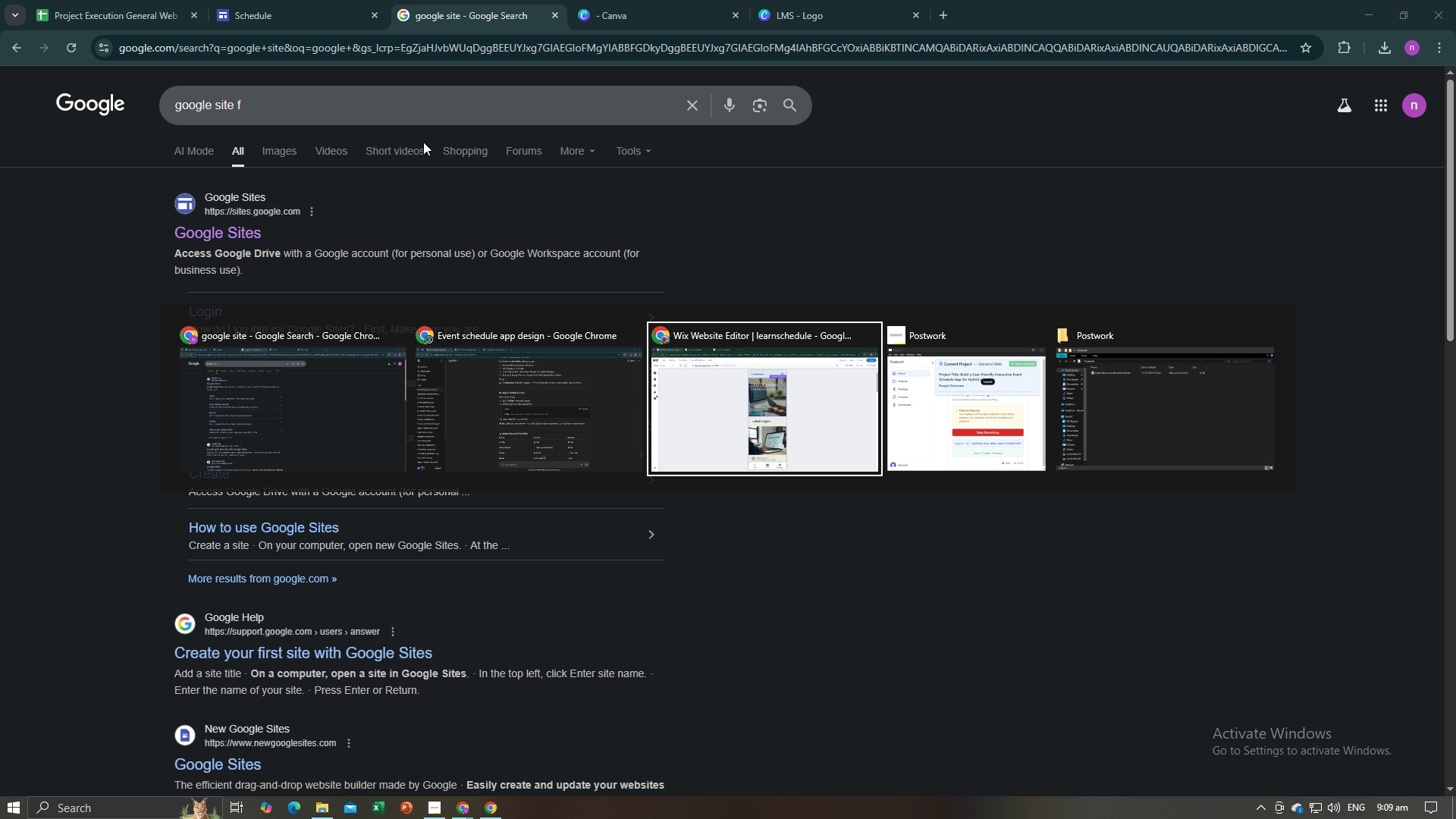 
key(Alt+Tab)
 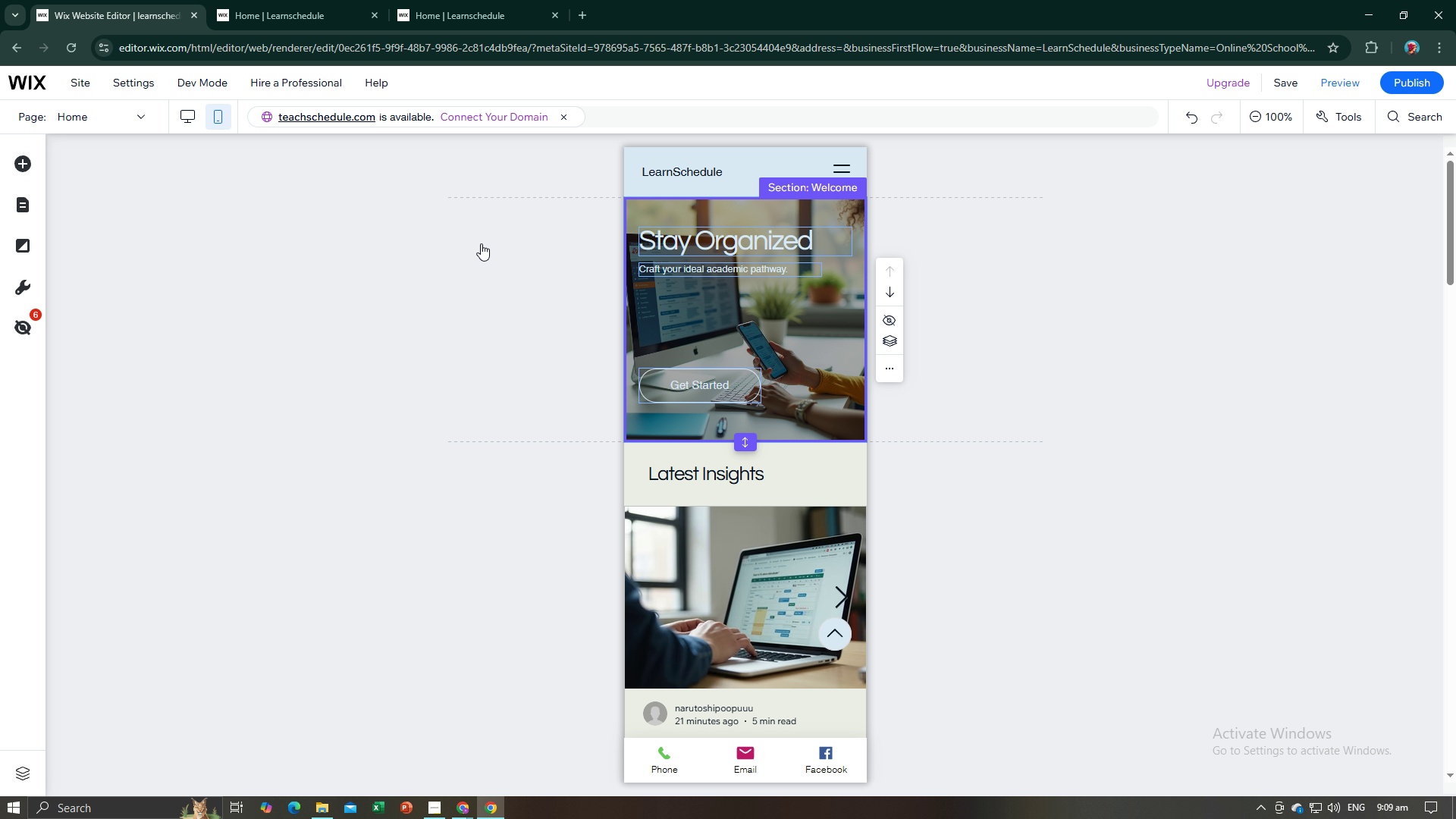 
left_click([439, 269])
 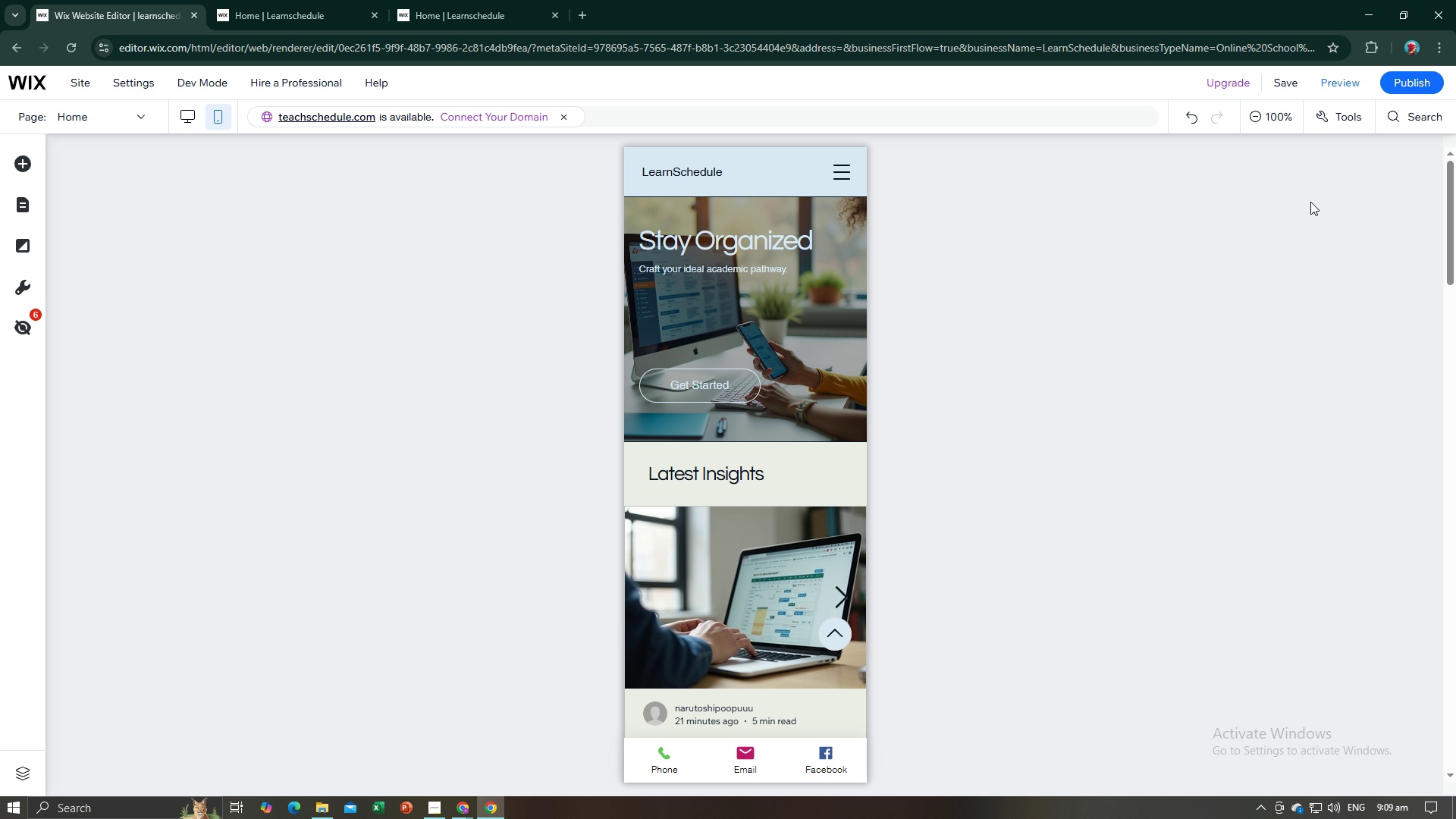 
left_click([1398, 80])
 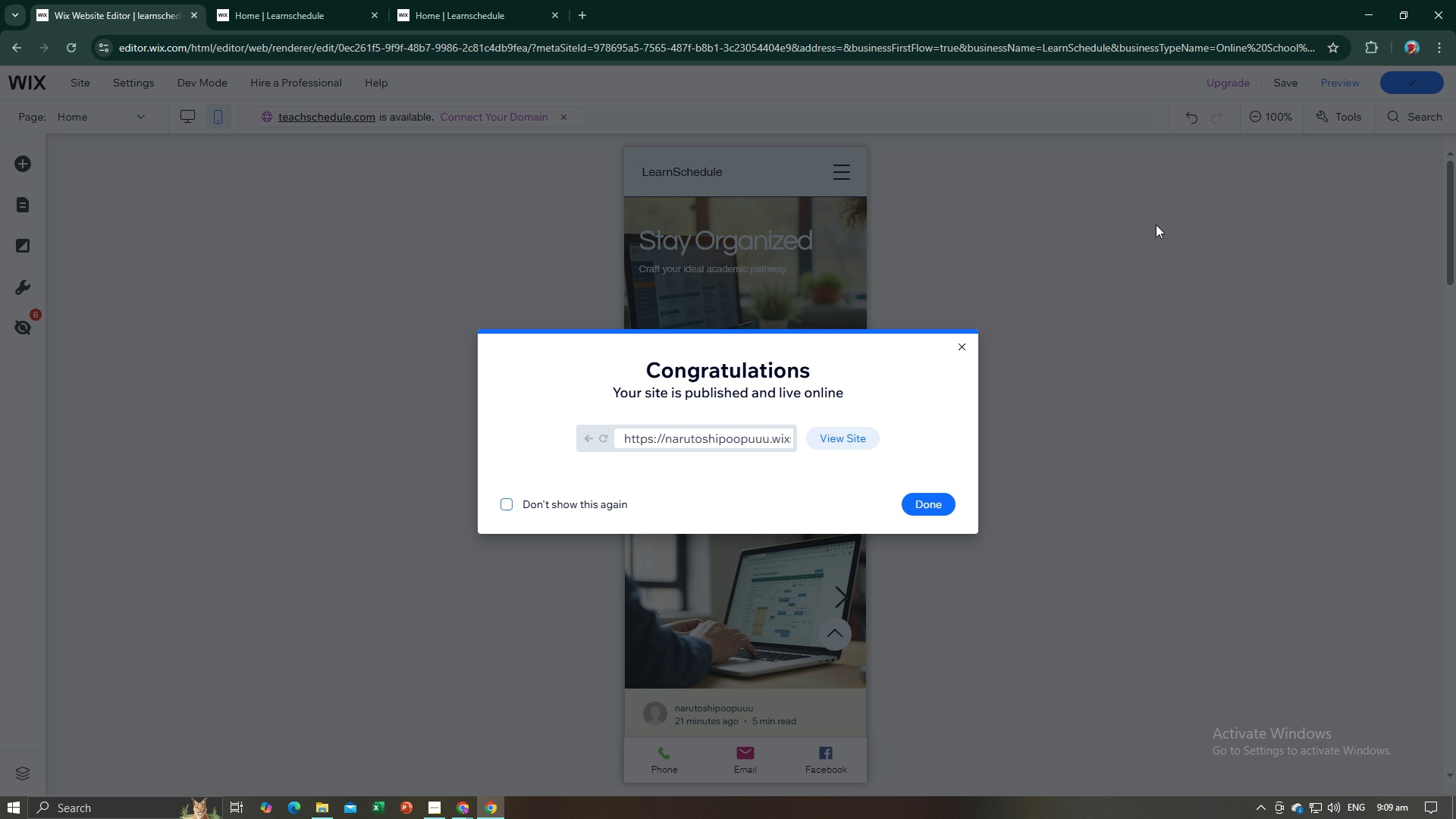 
key(Alt+AltLeft)
 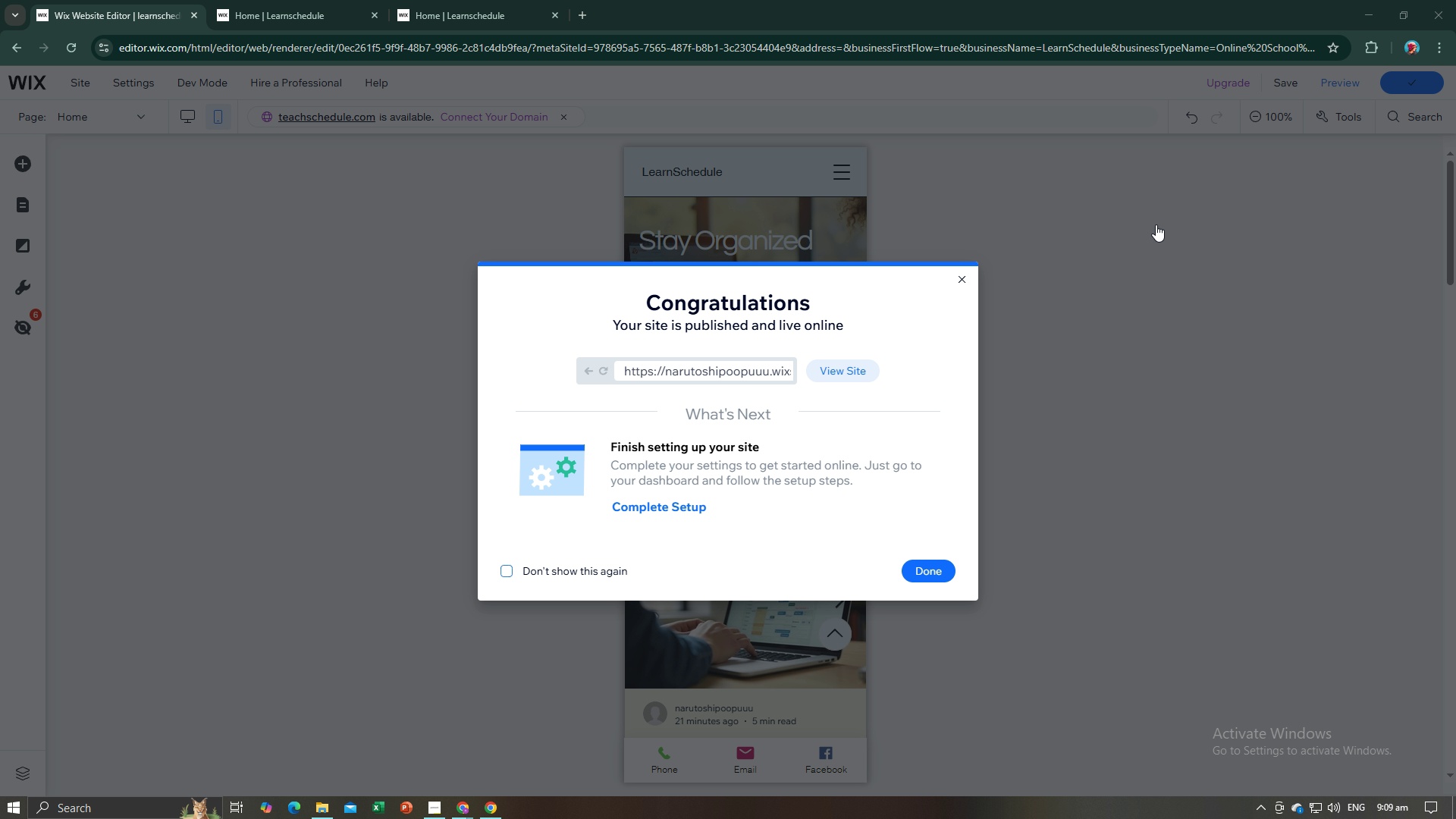 
key(Alt+Tab)
 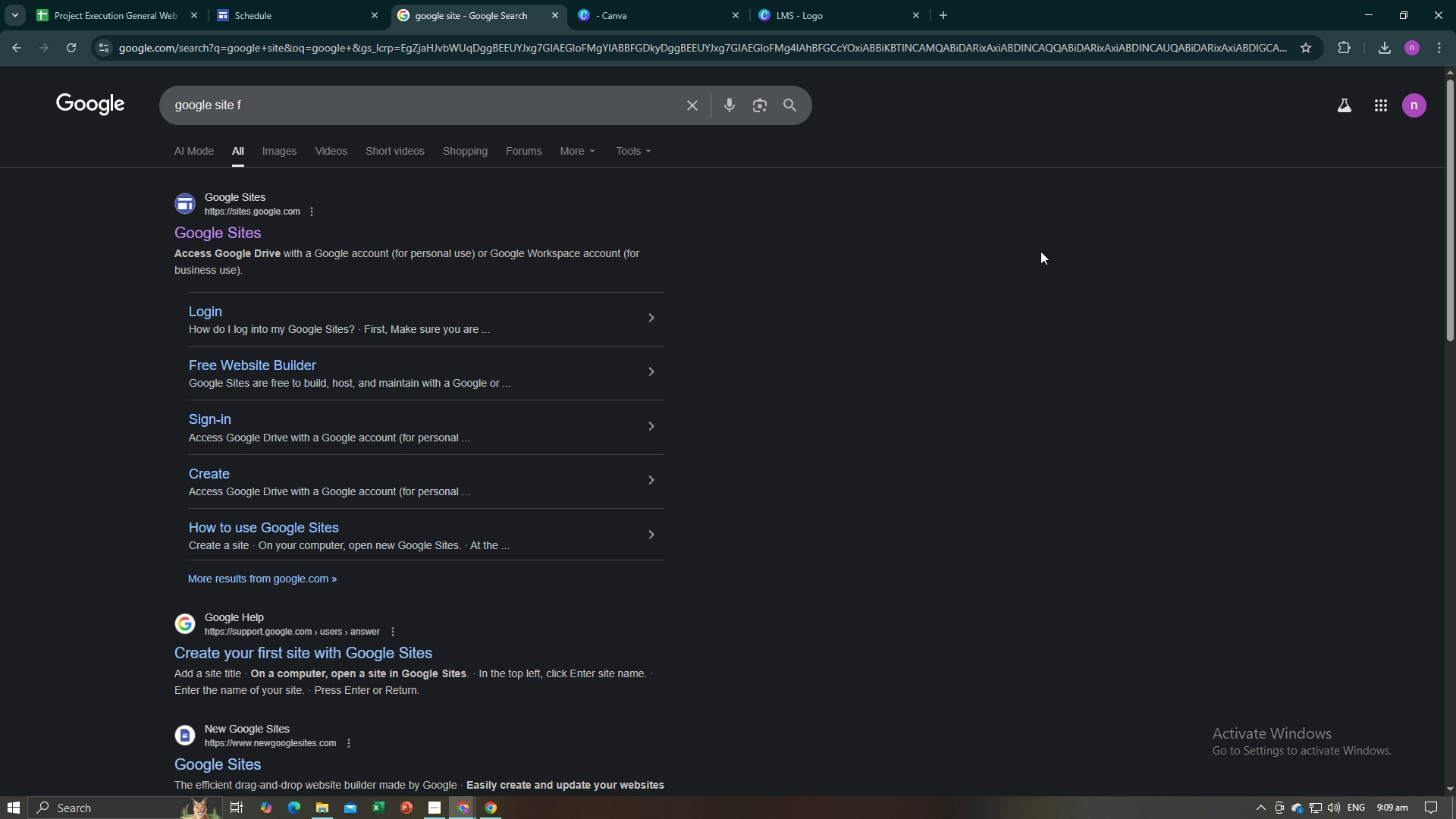 
key(Alt+Tab)
 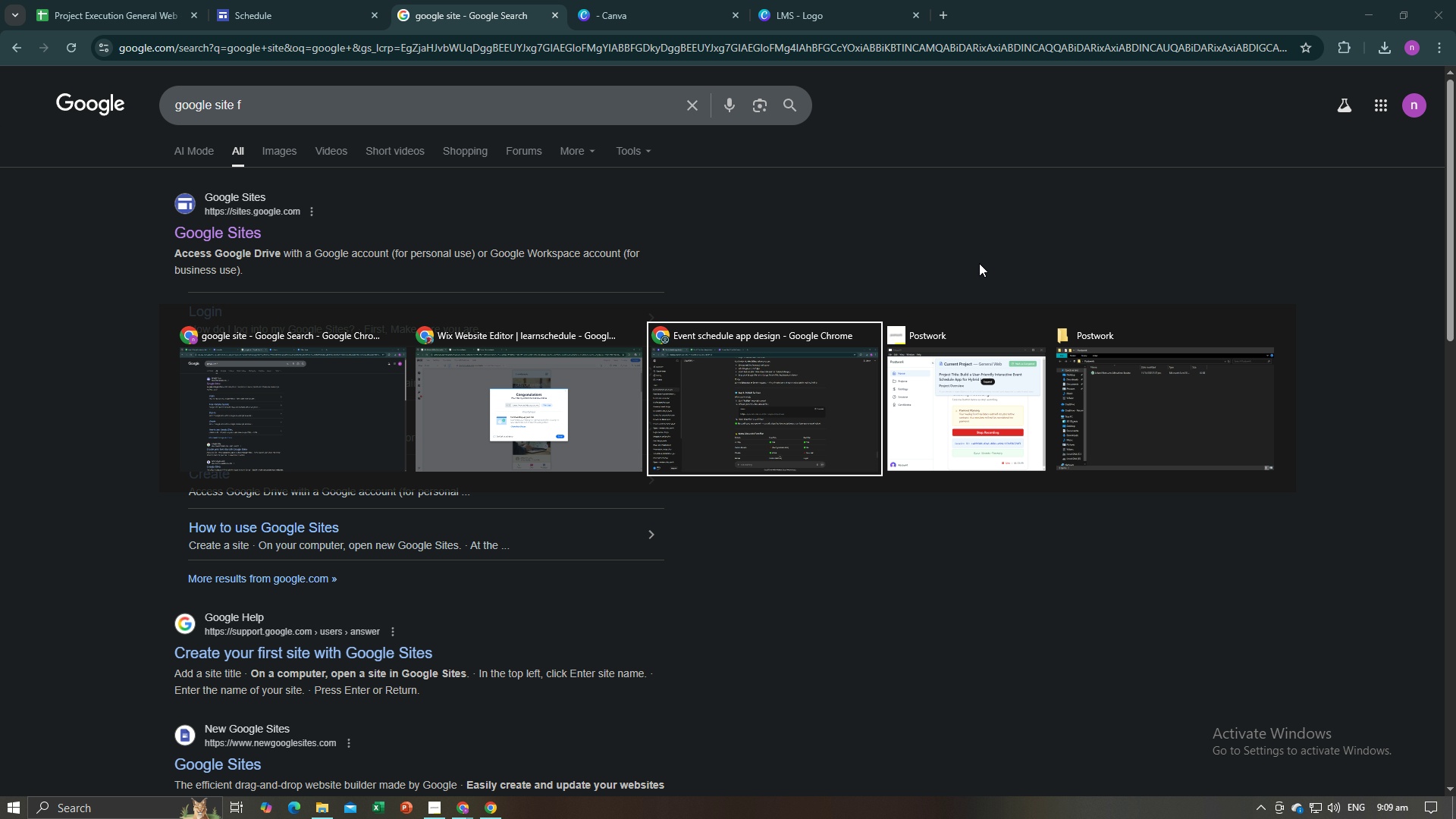 
key(Alt+Tab)
 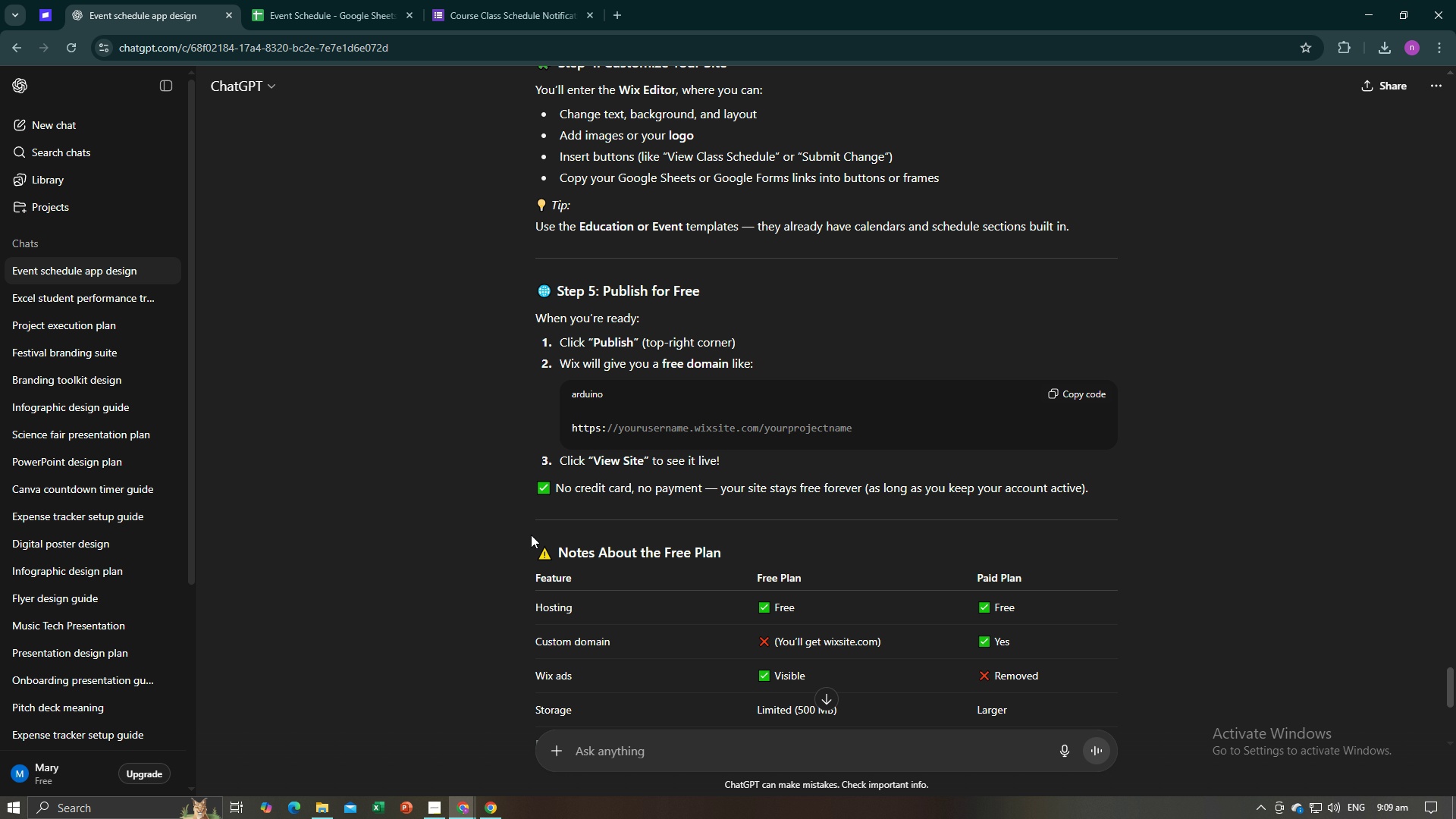 
scroll: coordinate [651, 636], scroll_direction: down, amount: 5.0
 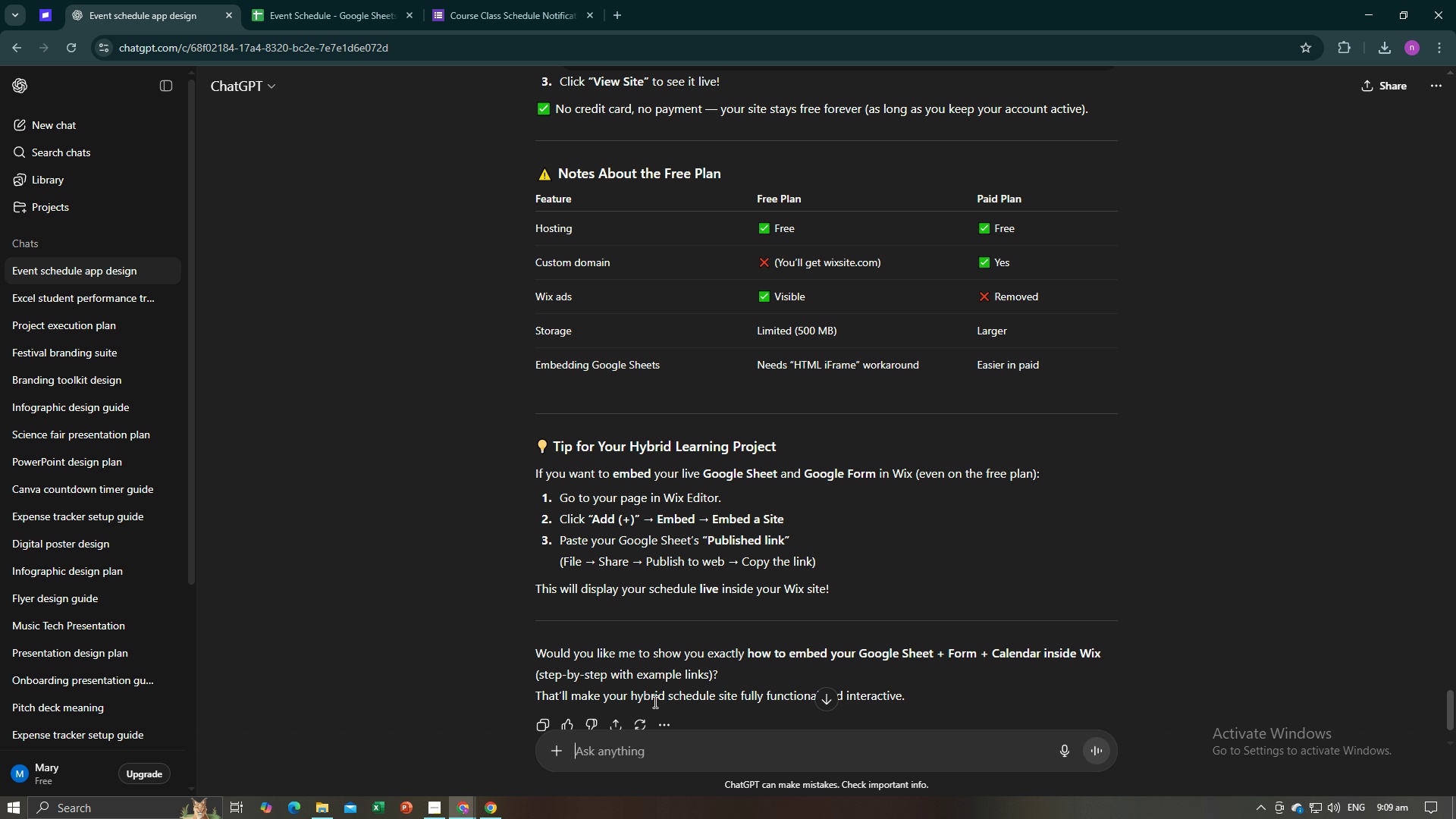 
left_click([648, 742])
 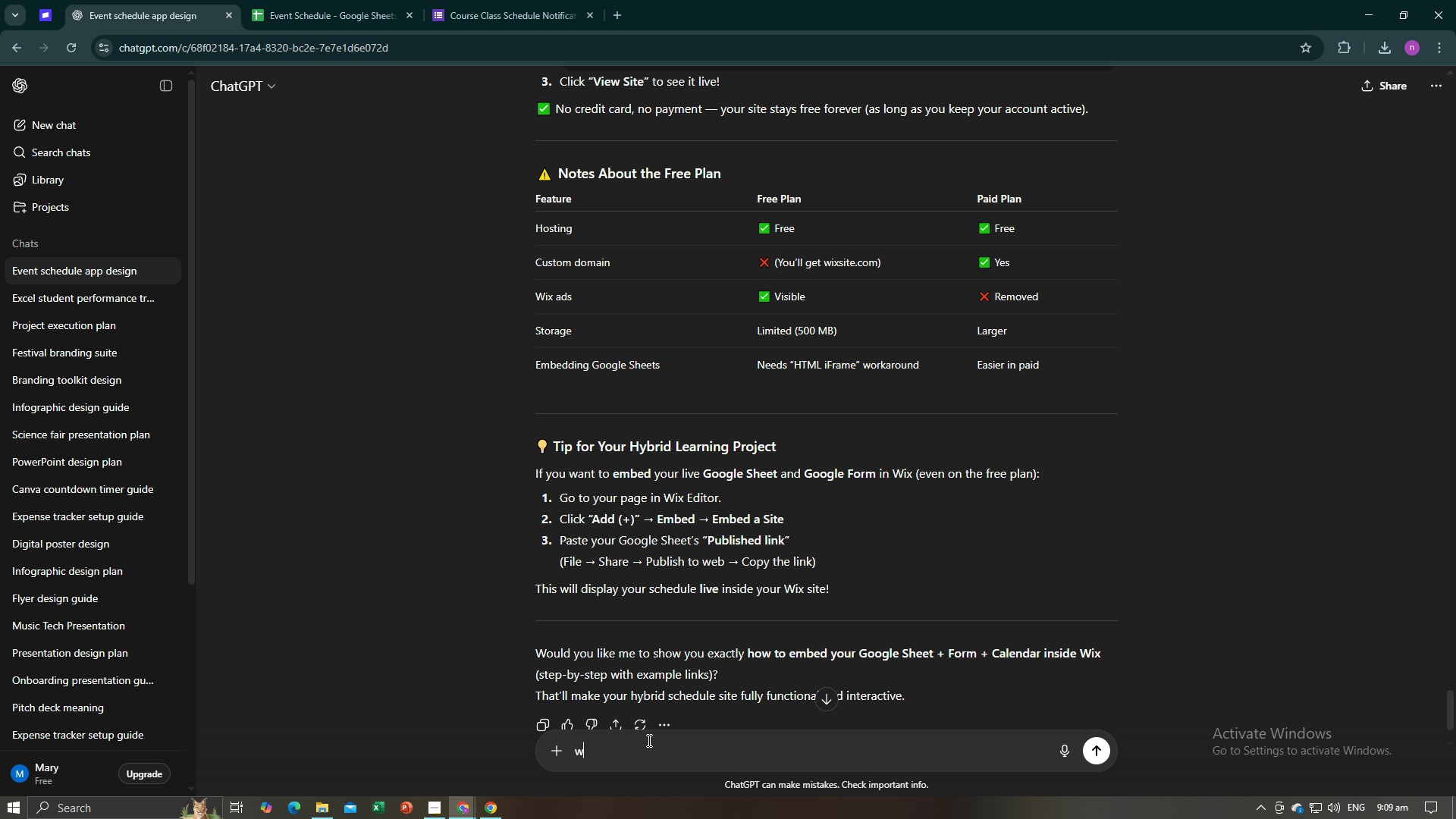 
type(where to fin )
key(Backspace)
 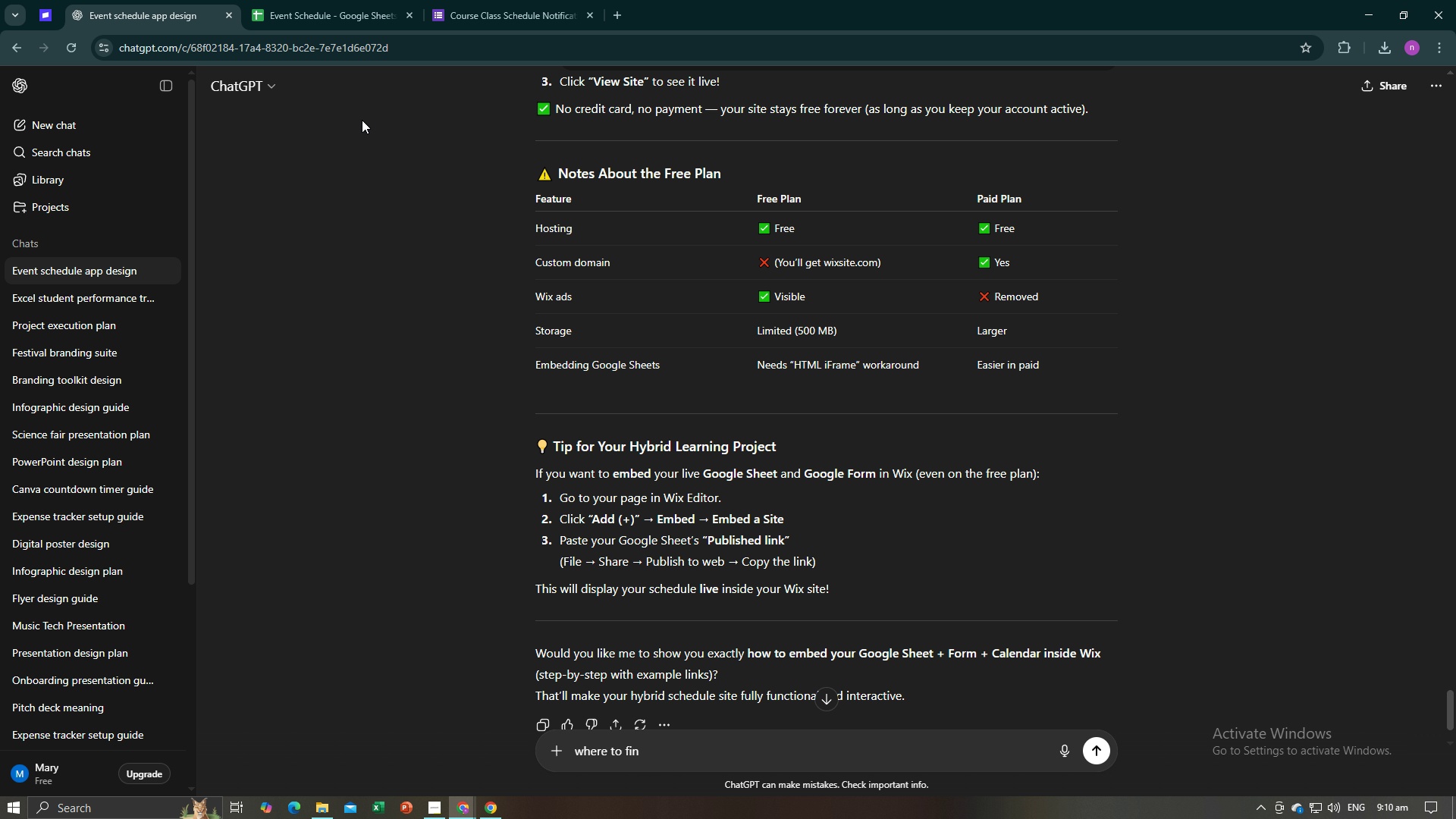 
left_click([310, 22])
 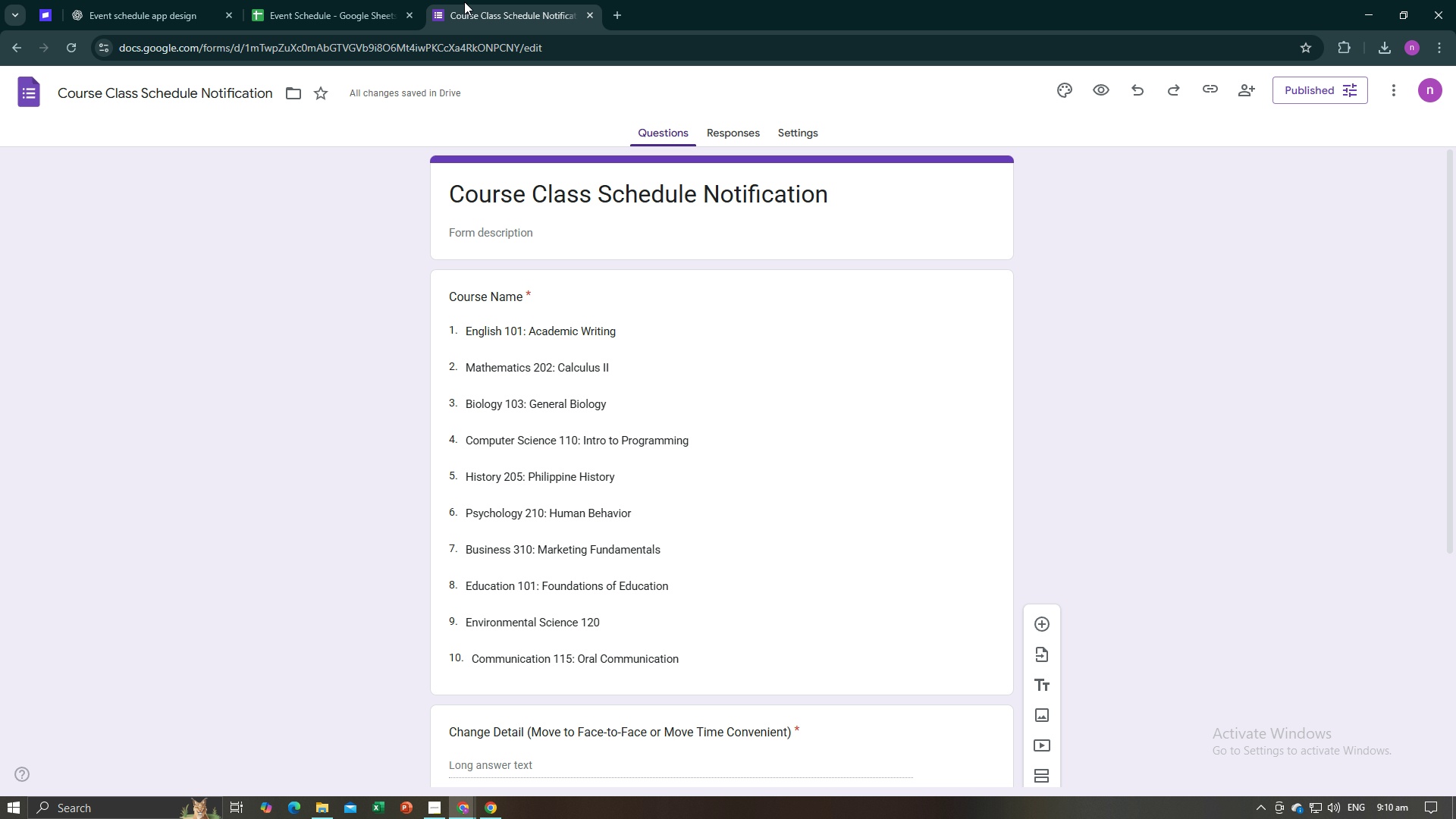 
left_click([464, 2])
 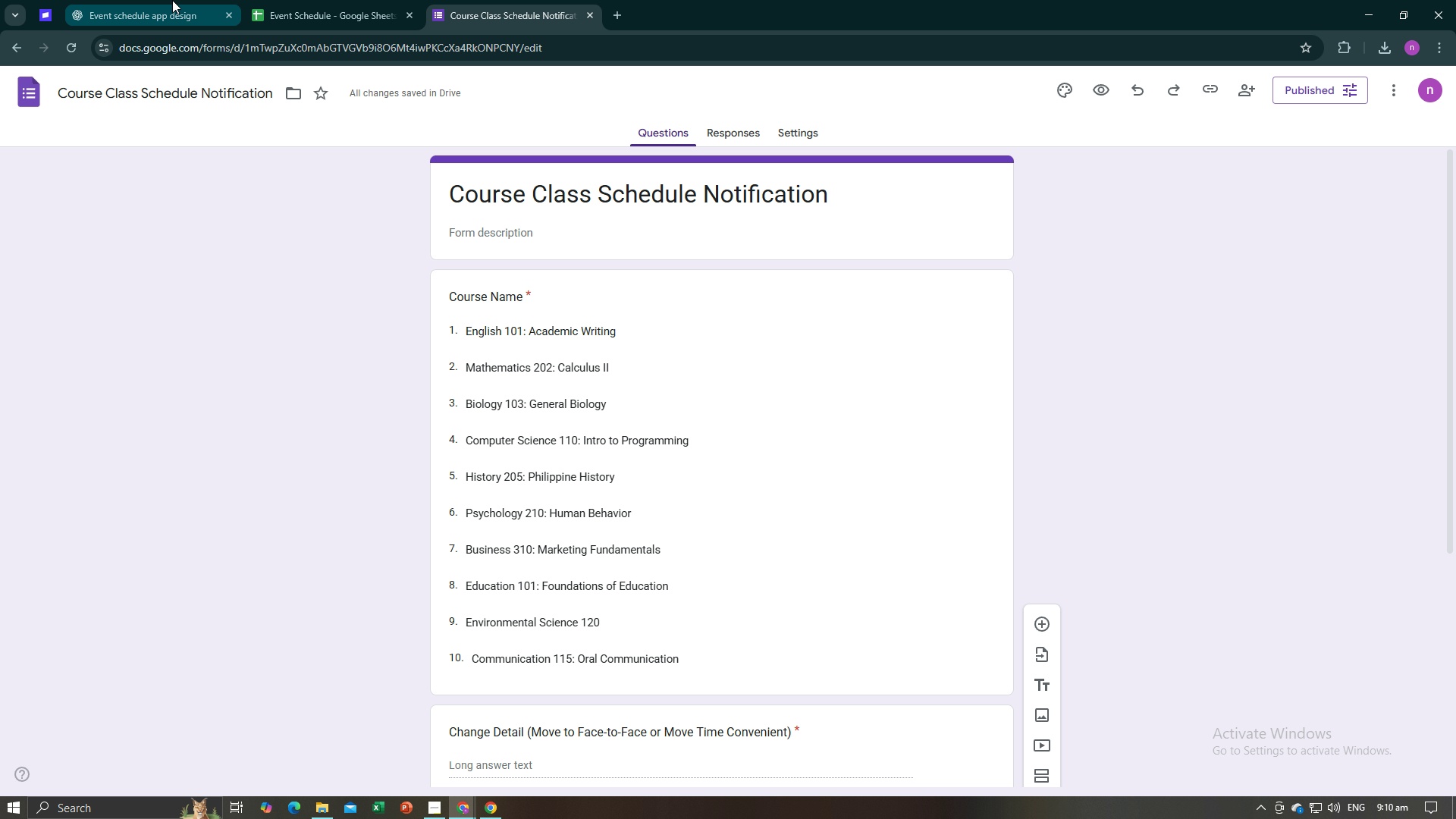 
left_click([172, 0])
 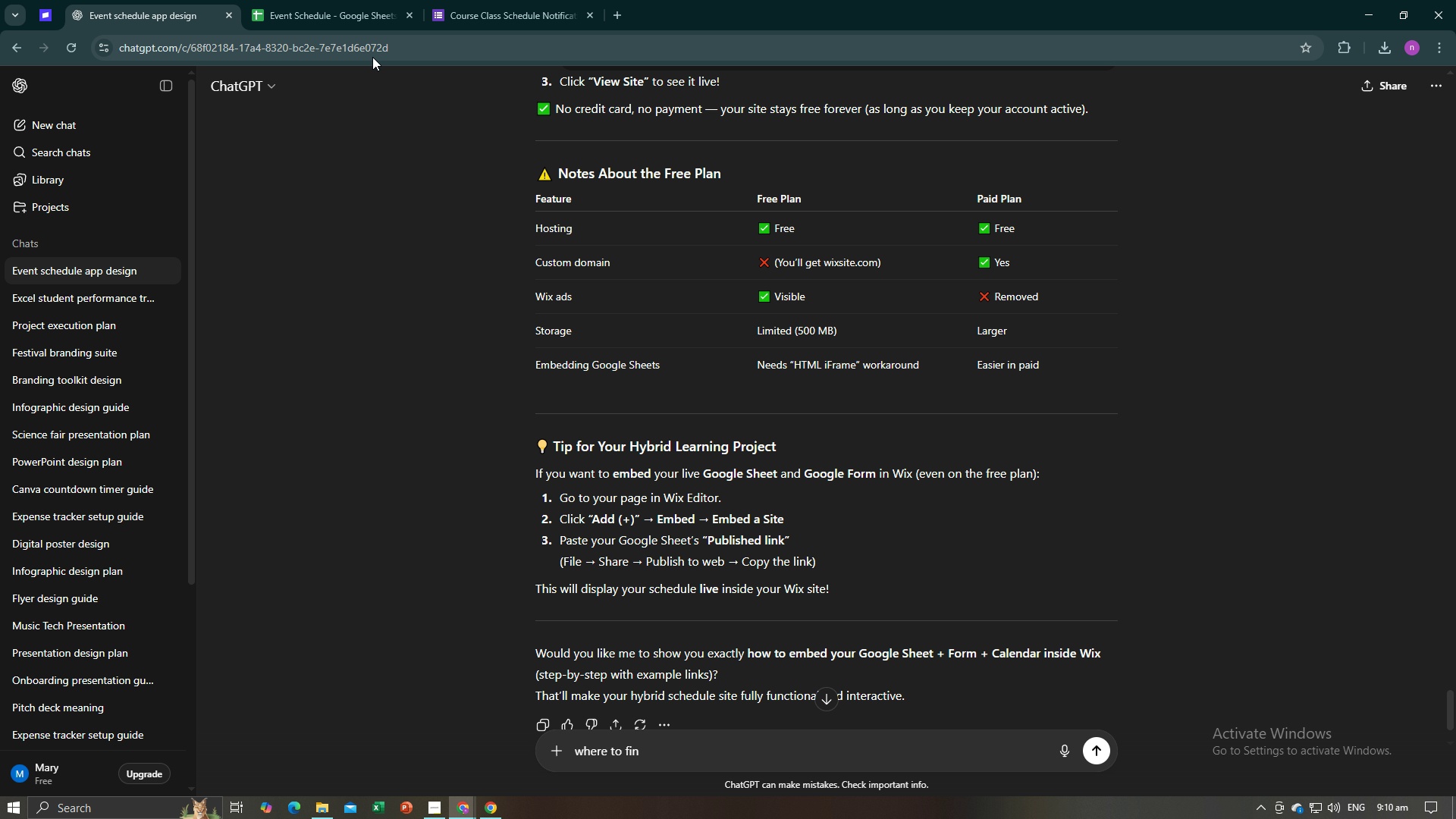 
key(Alt+AltLeft)
 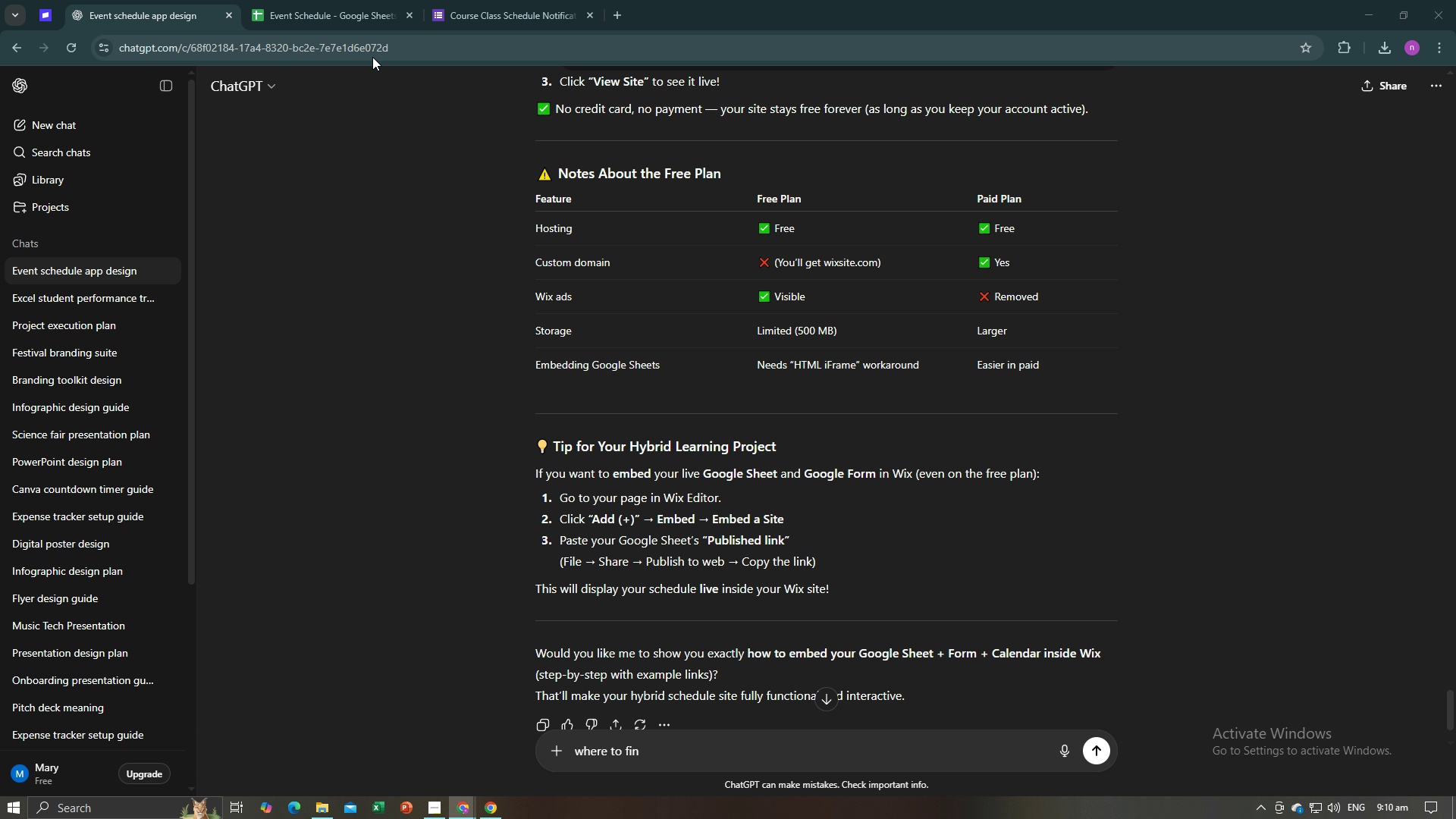 
key(Alt+Tab)
 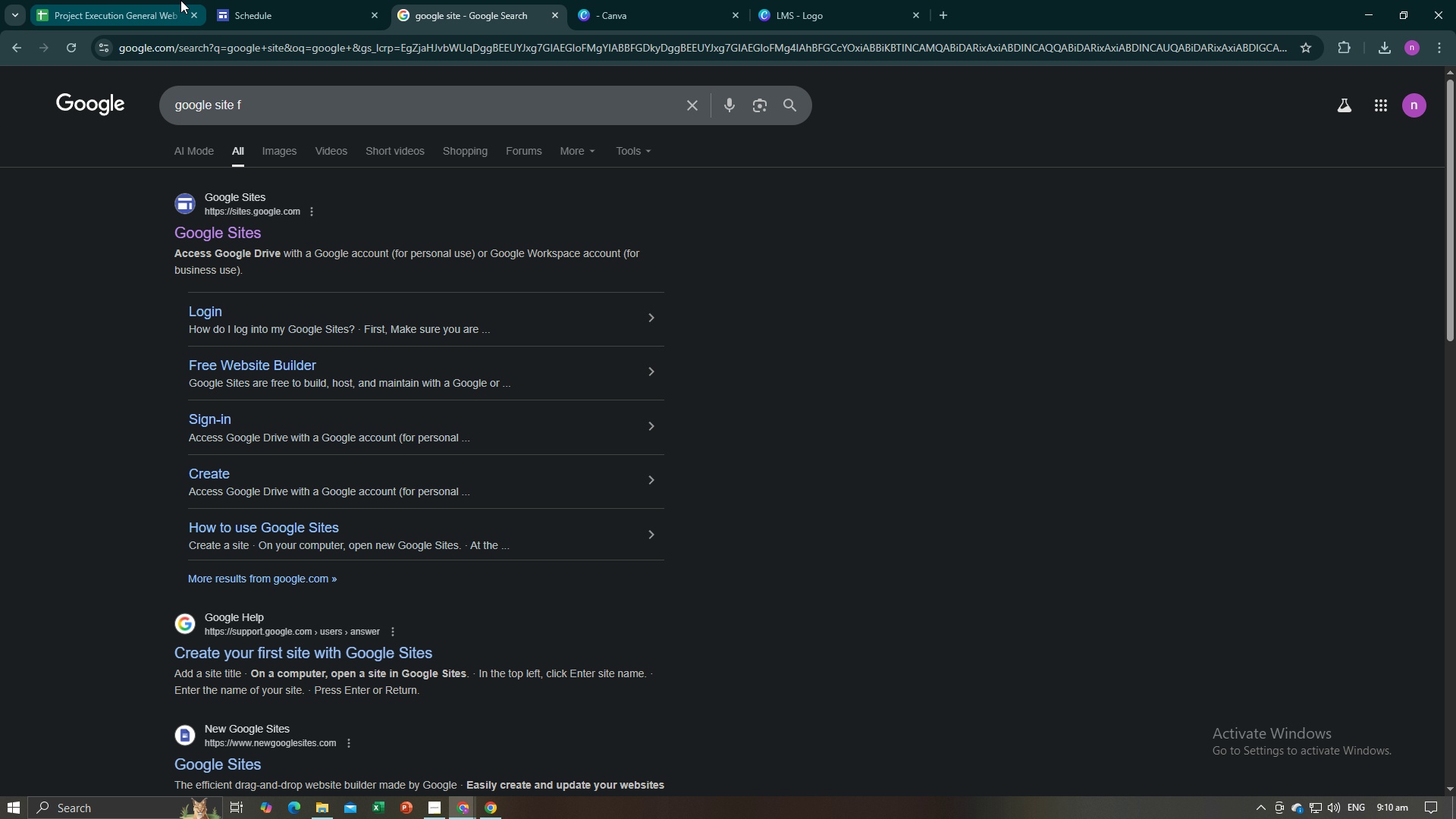 
left_click([146, 0])
 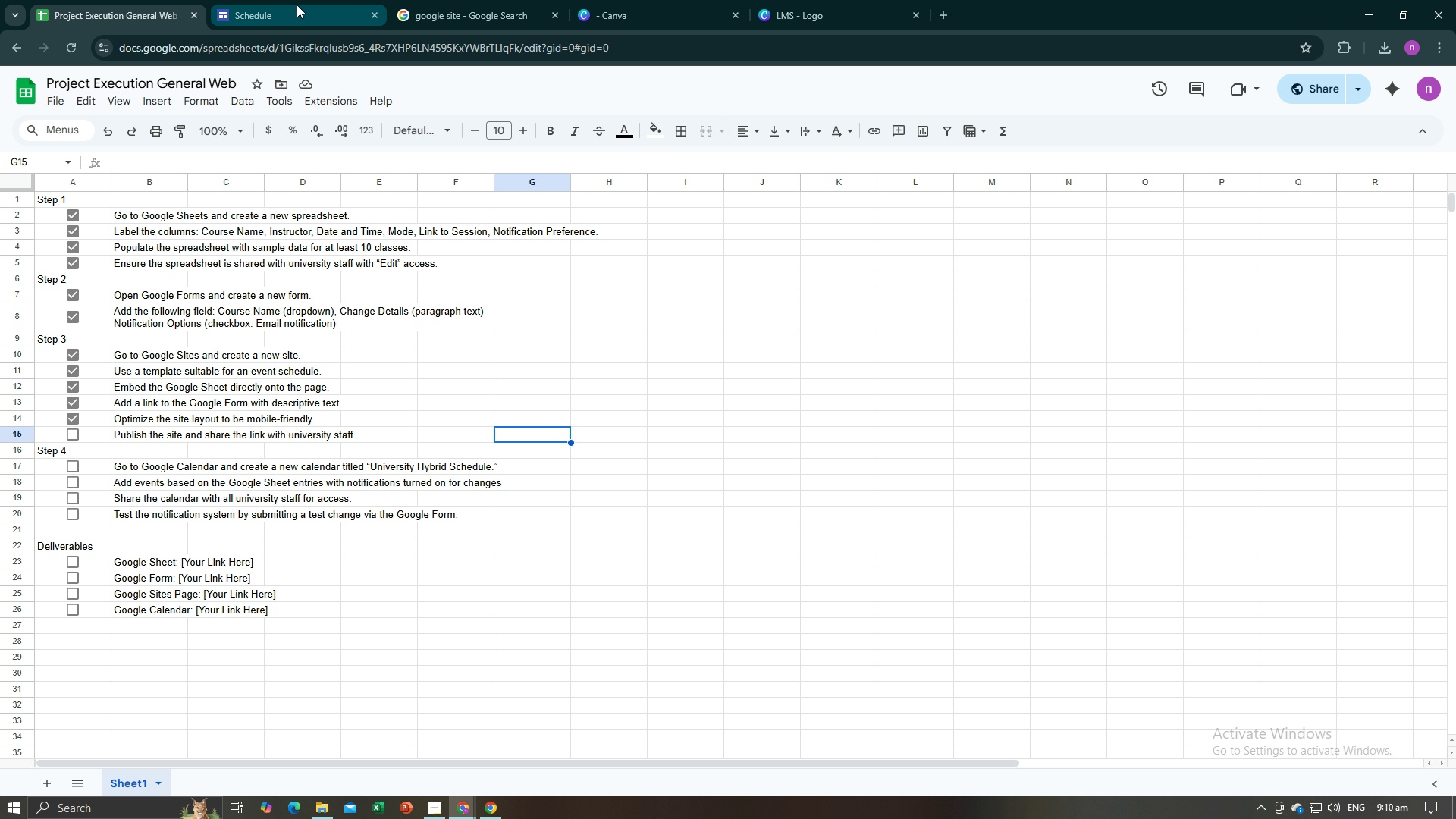 
left_click([297, 5])
 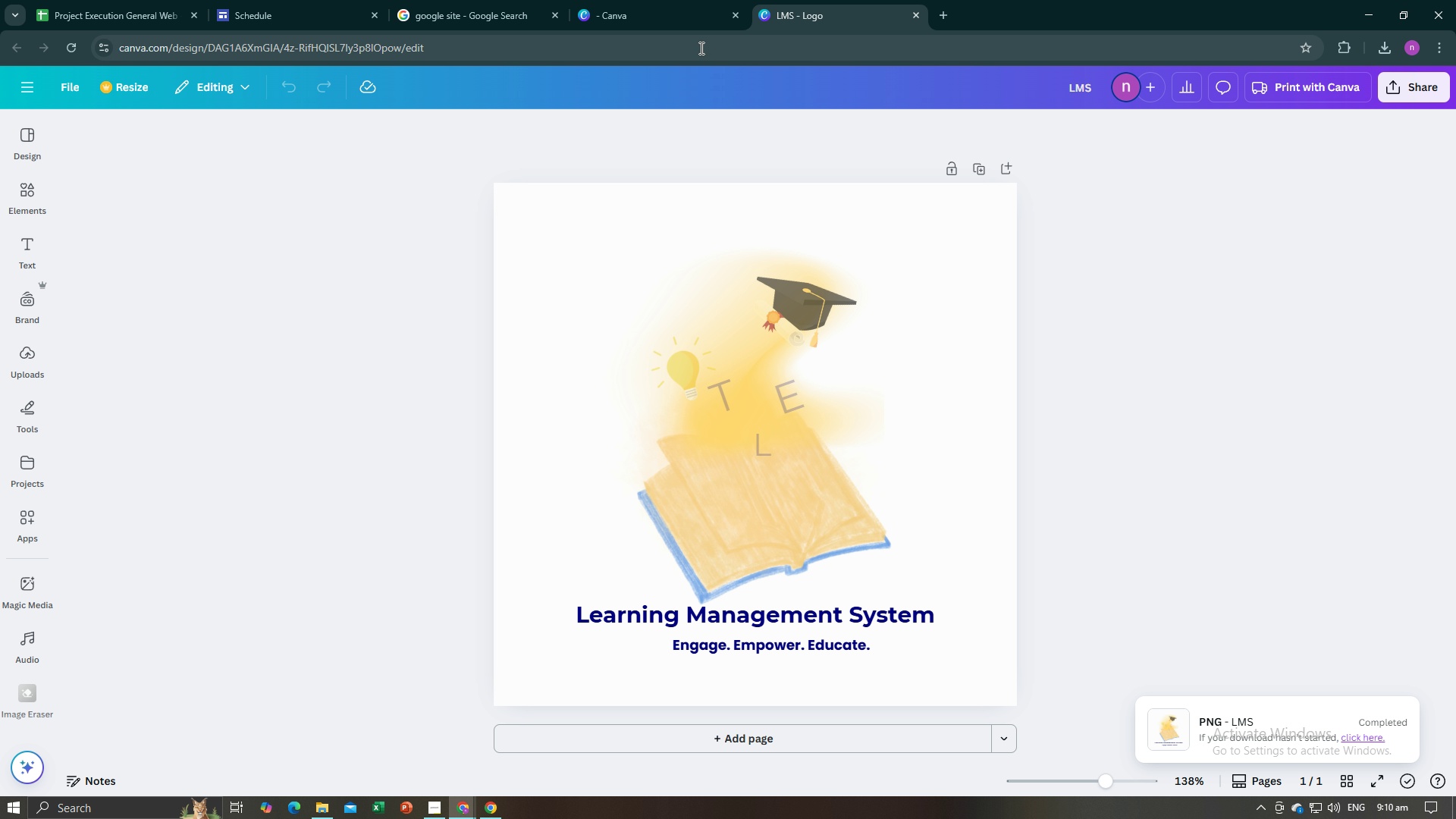 
wait(5.29)
 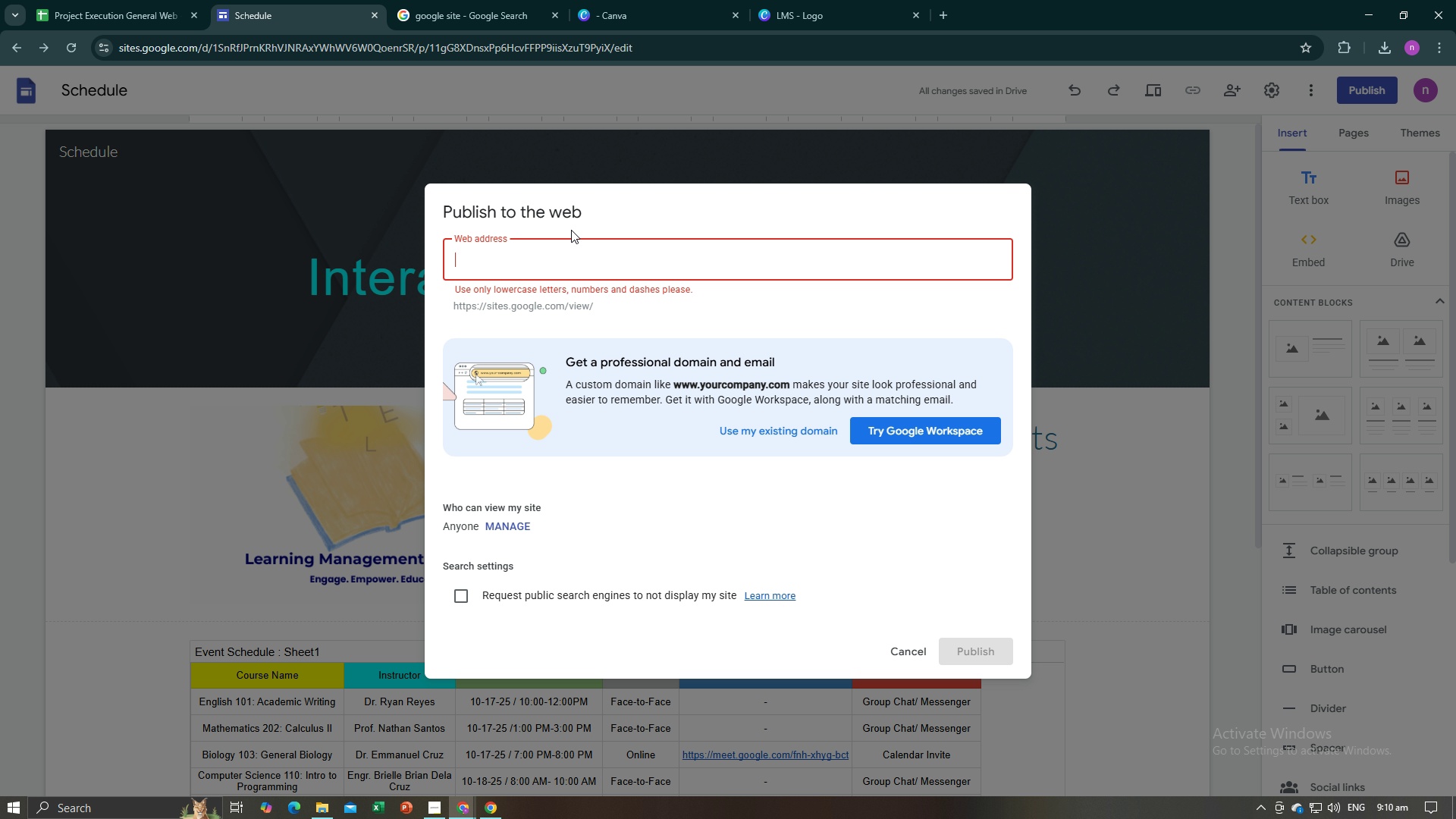 
key(Alt+AltLeft)
 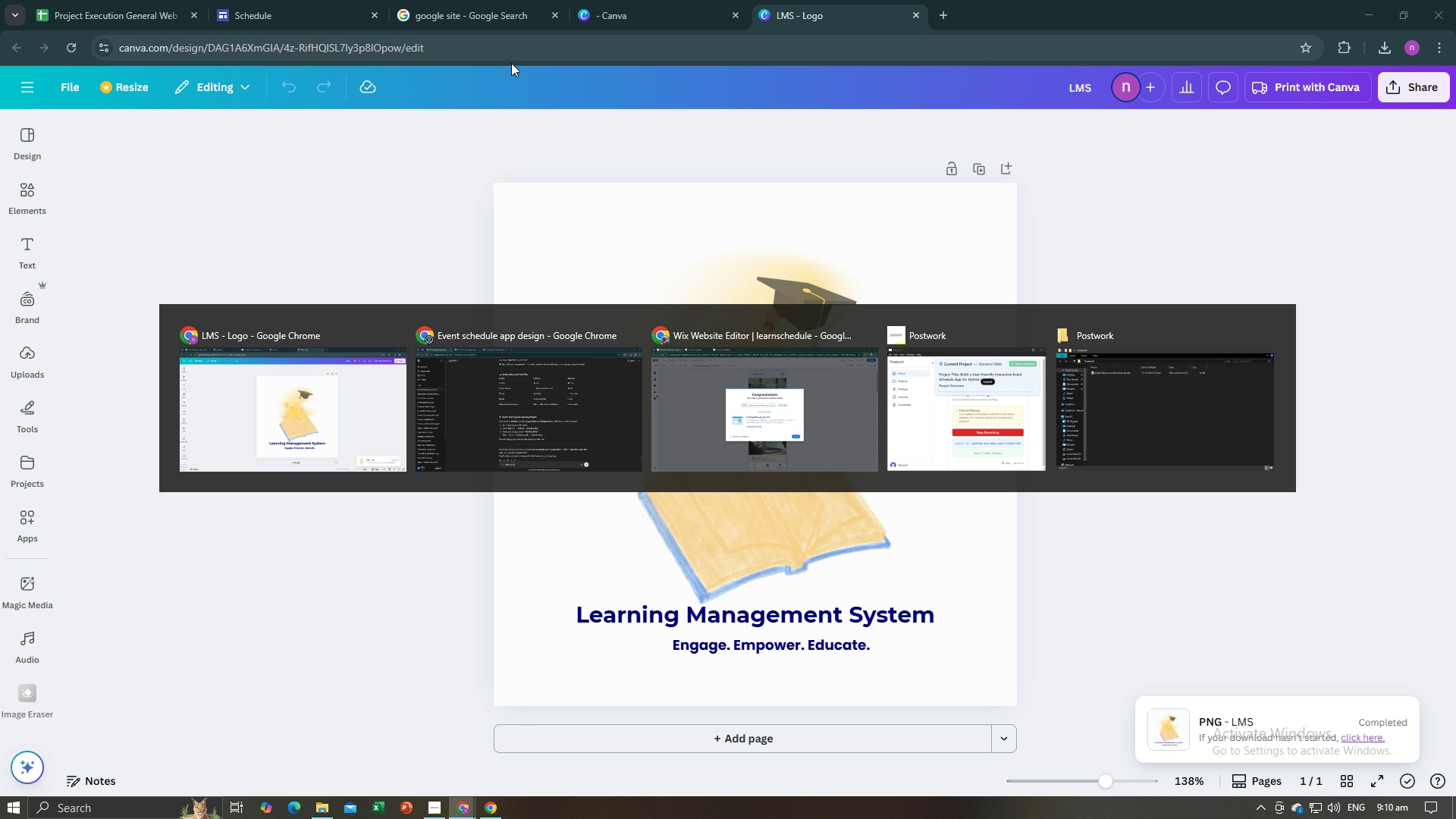 
key(Alt+Tab)
 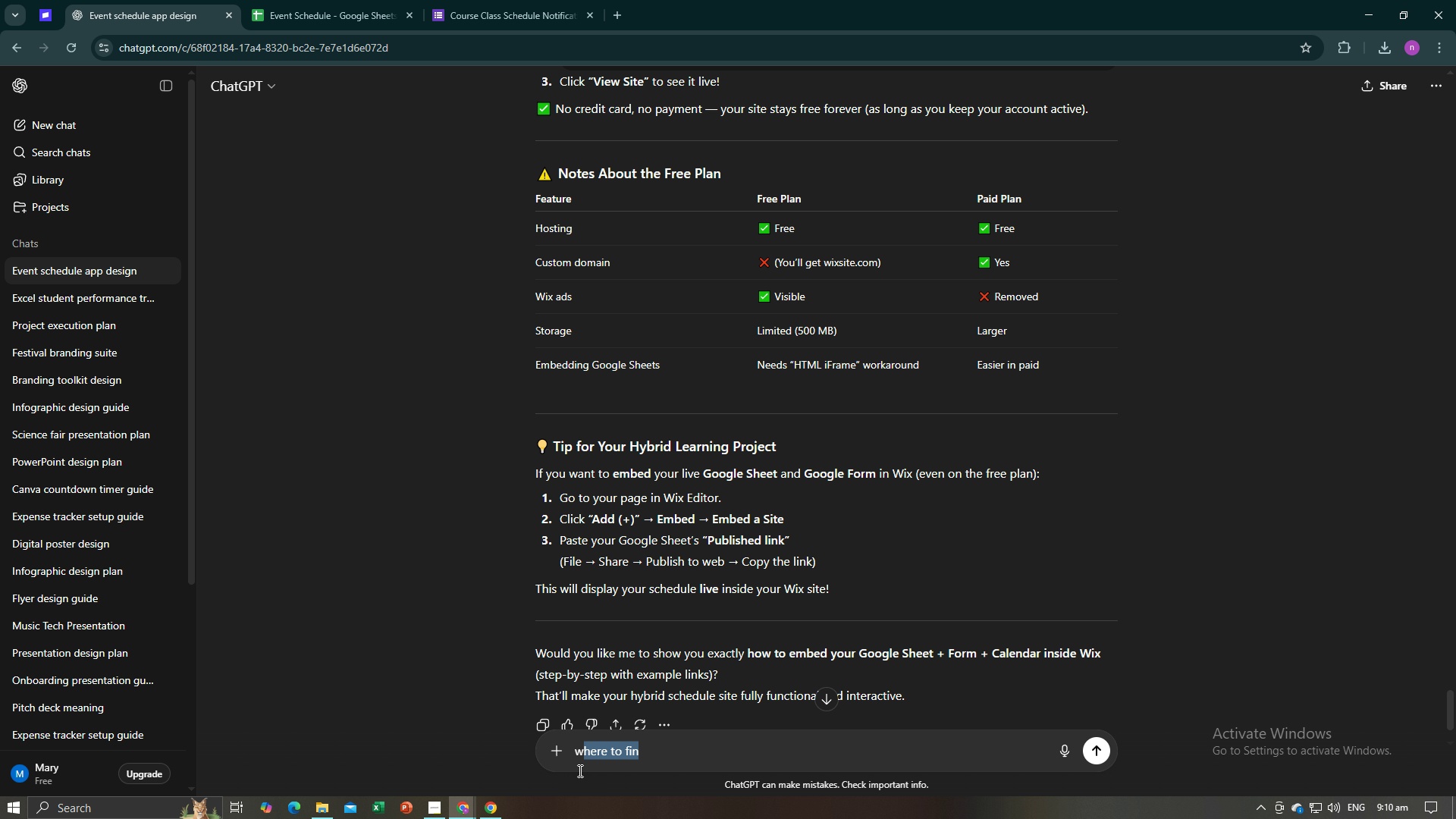 
type(can we use )
 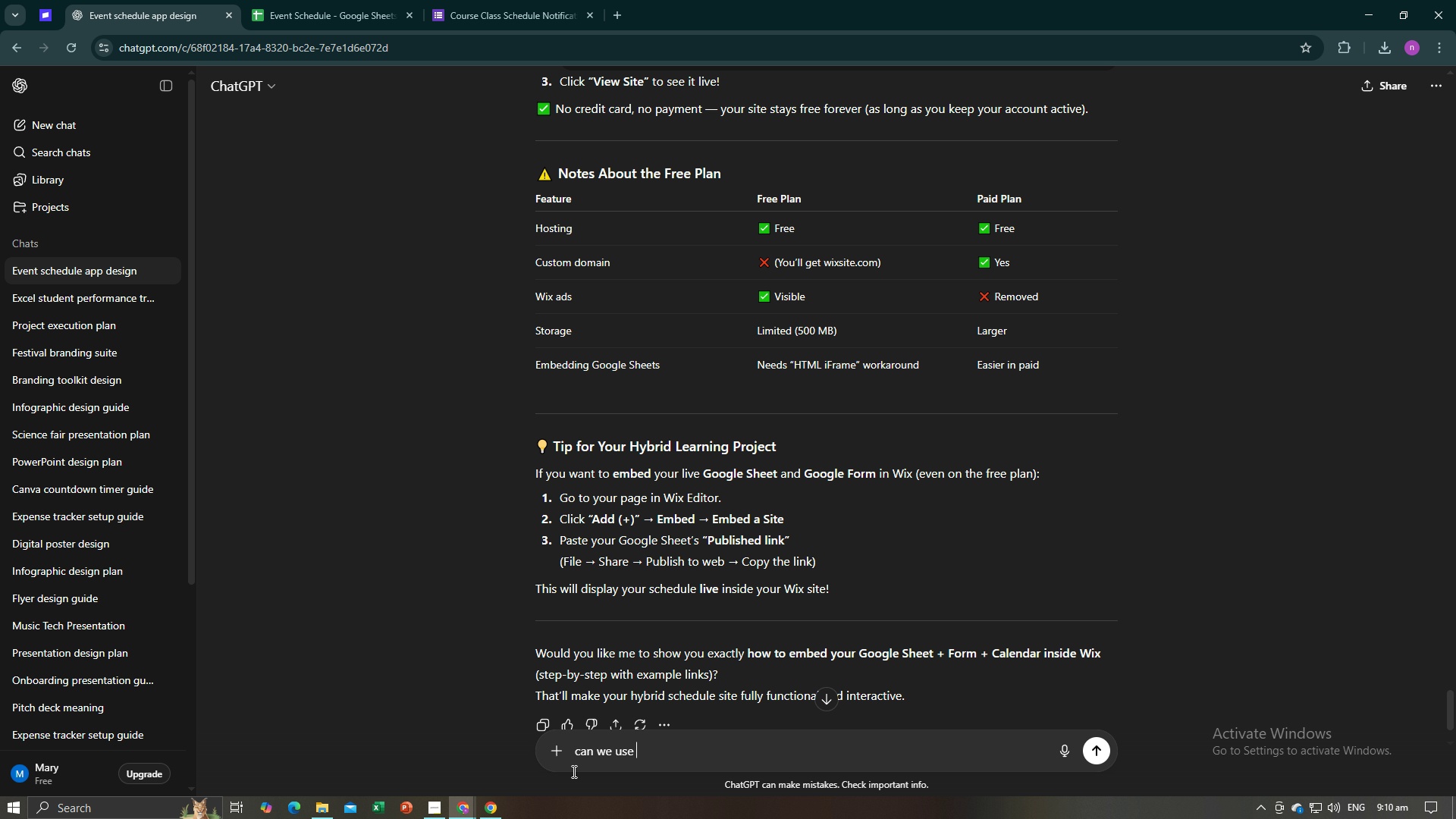 
wait(6.74)
 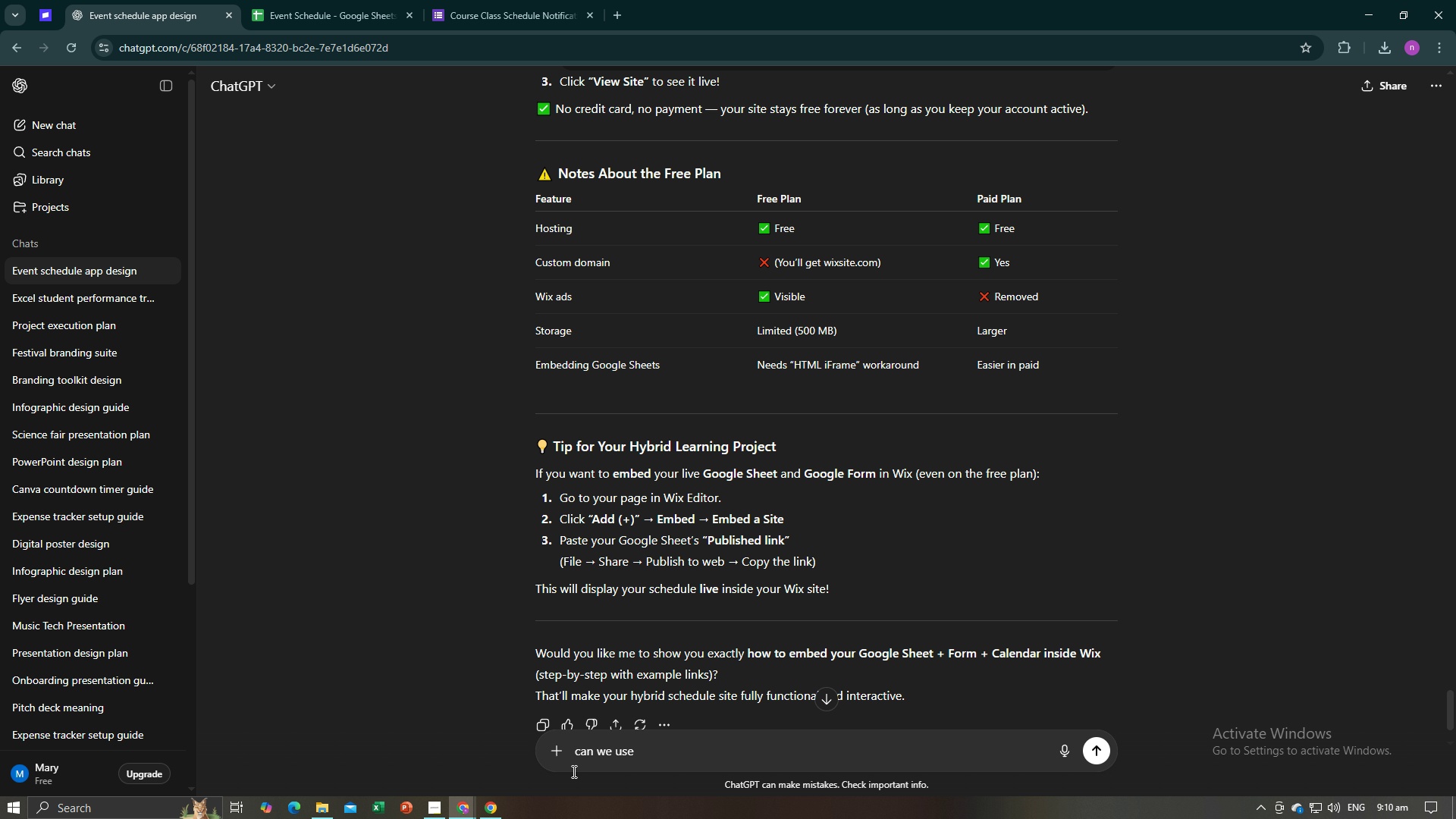 
type(facebook in web adr)
key(Backspace)
type(dress?)
 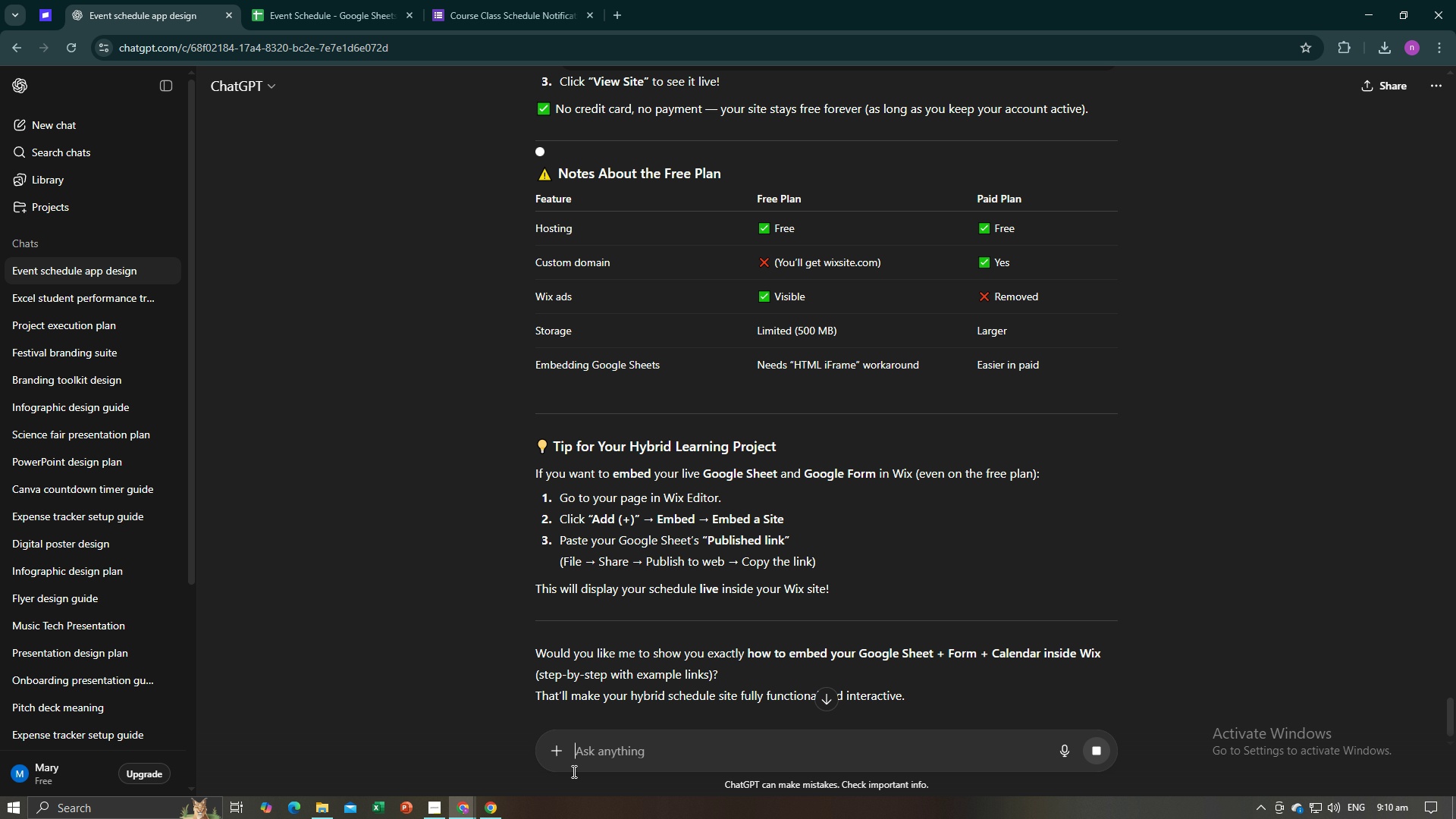 
 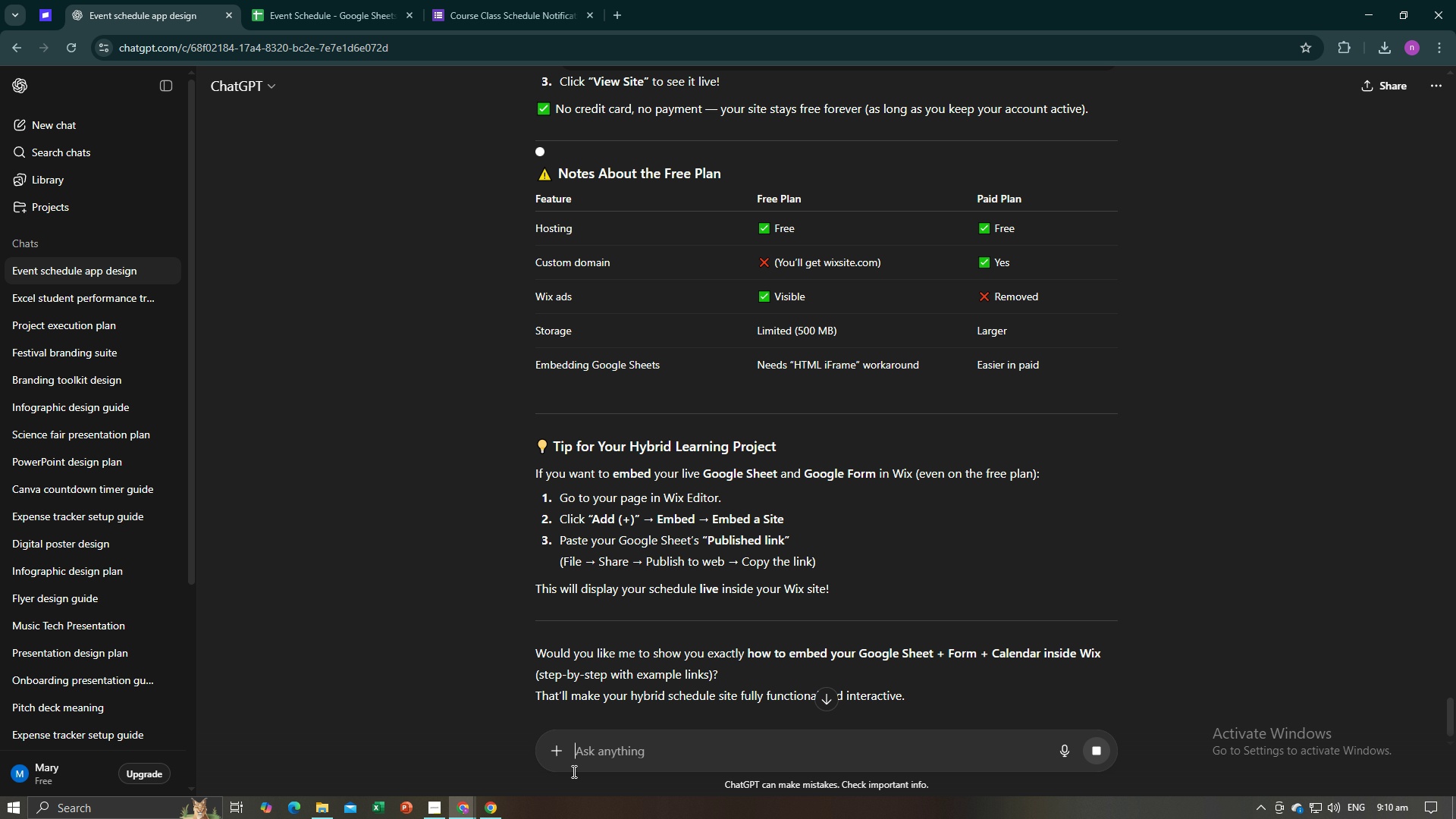 
key(Enter)
 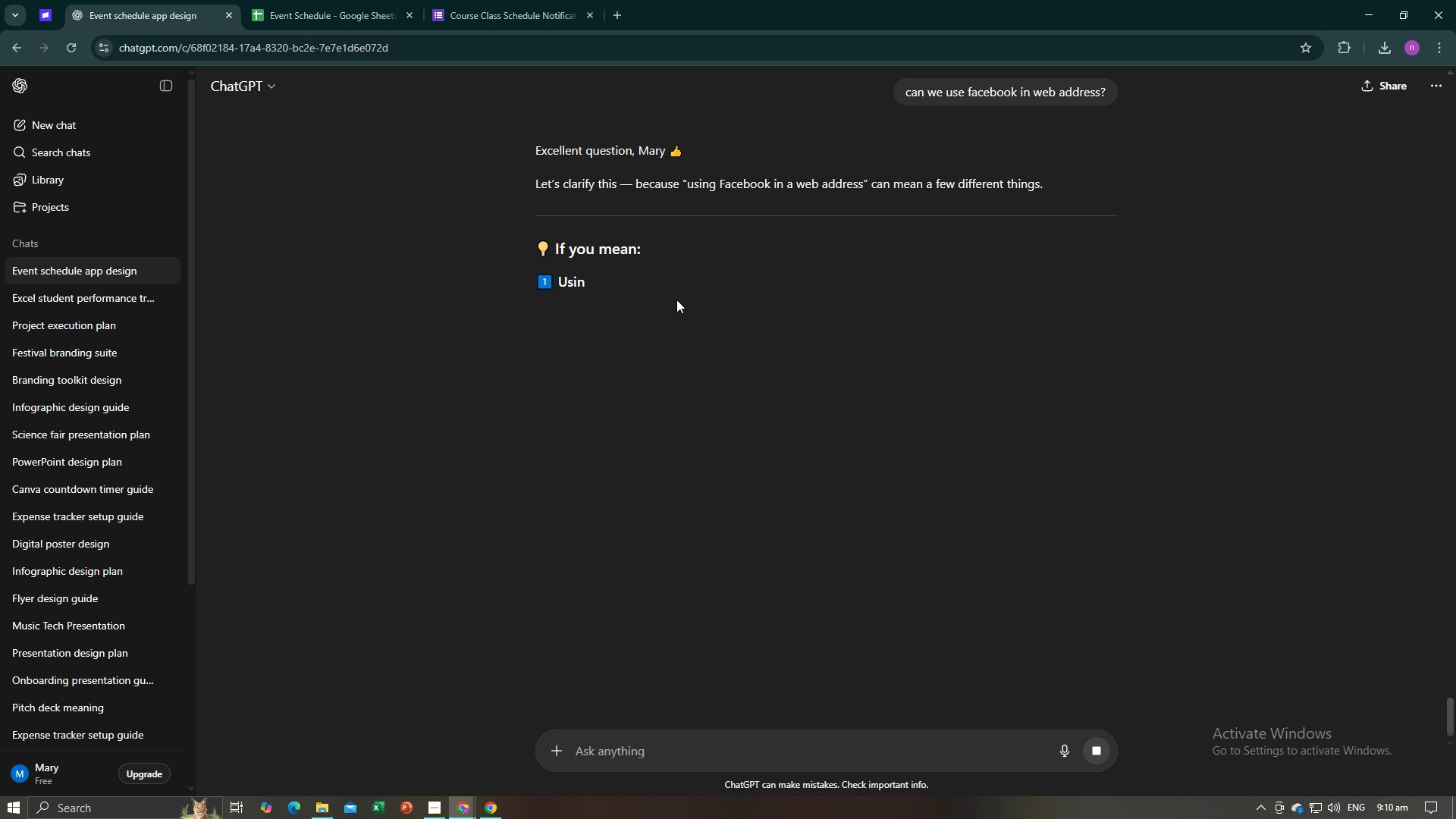 
wait(9.04)
 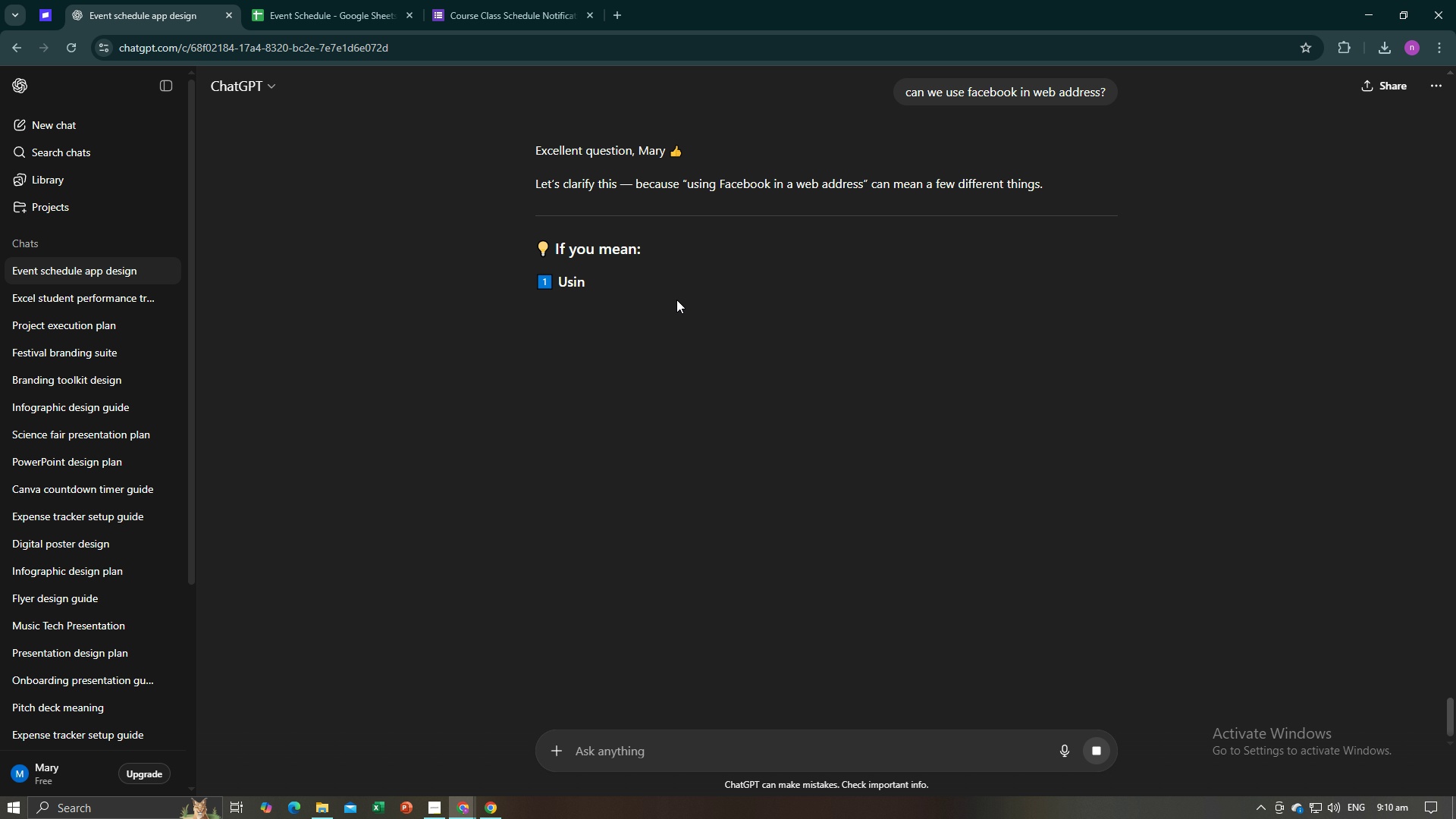 
scroll: coordinate [720, 466], scroll_direction: down, amount: 12.0
 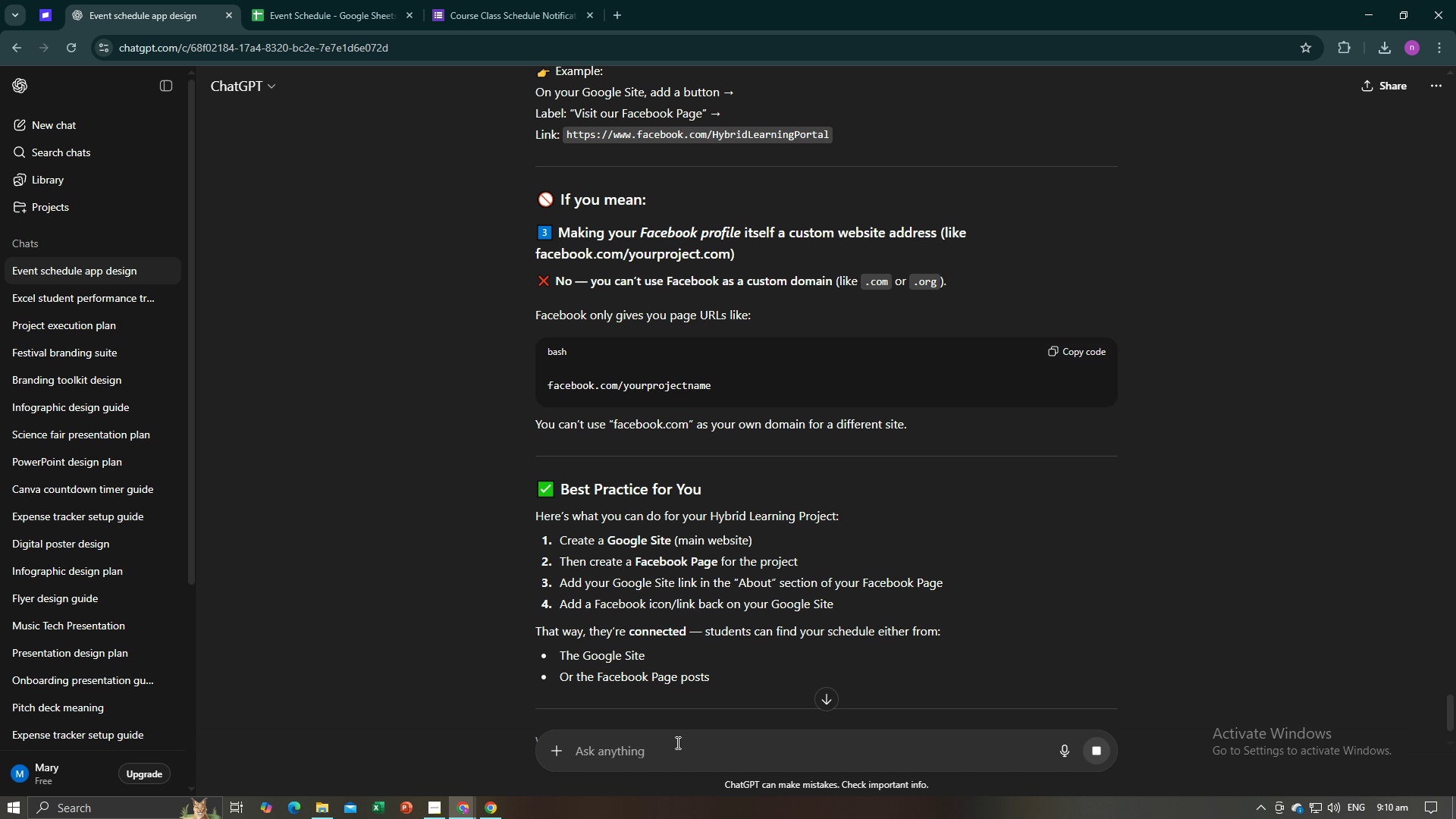 
left_click([676, 742])
 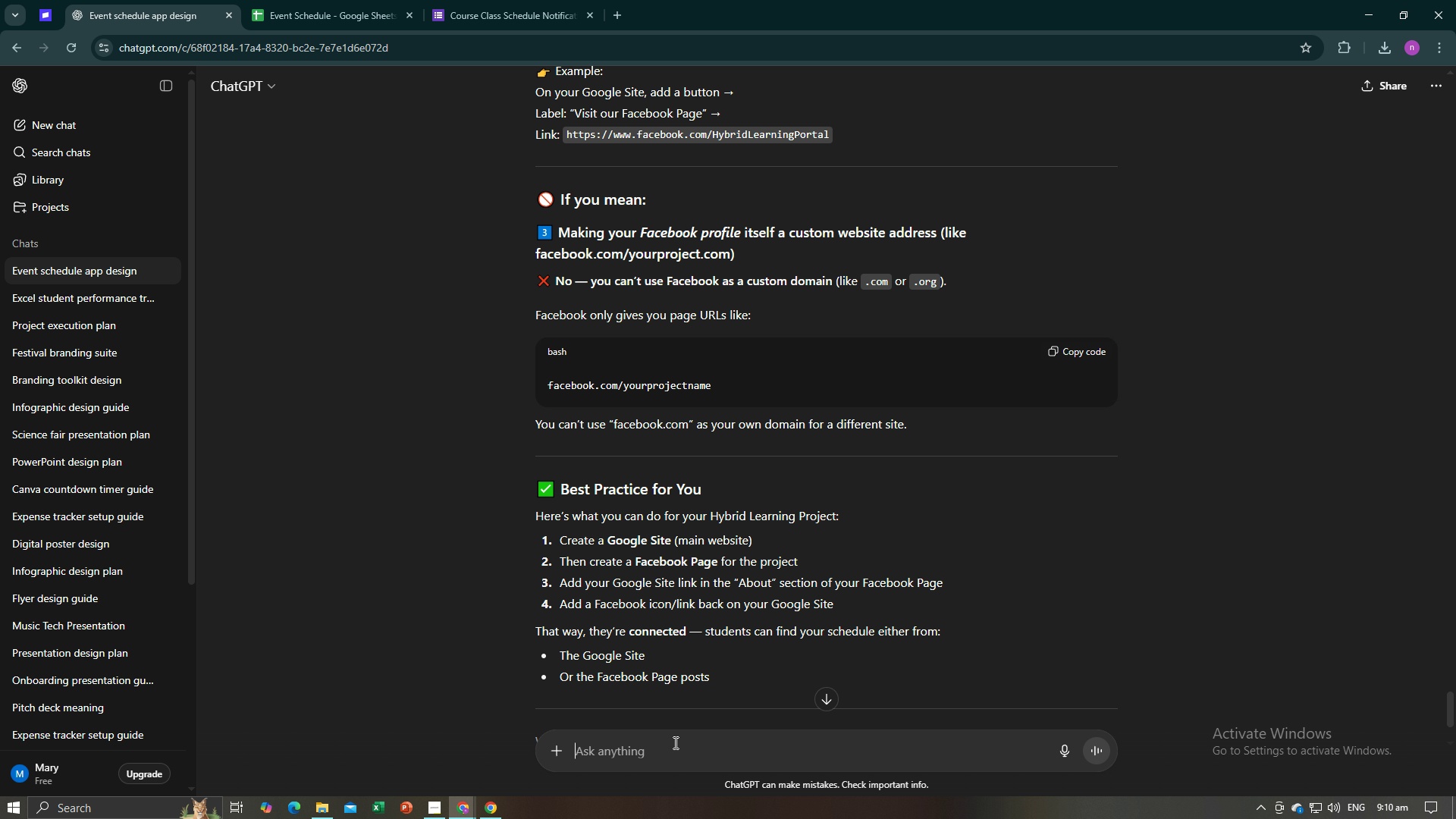 
type(where to find the web address of )
 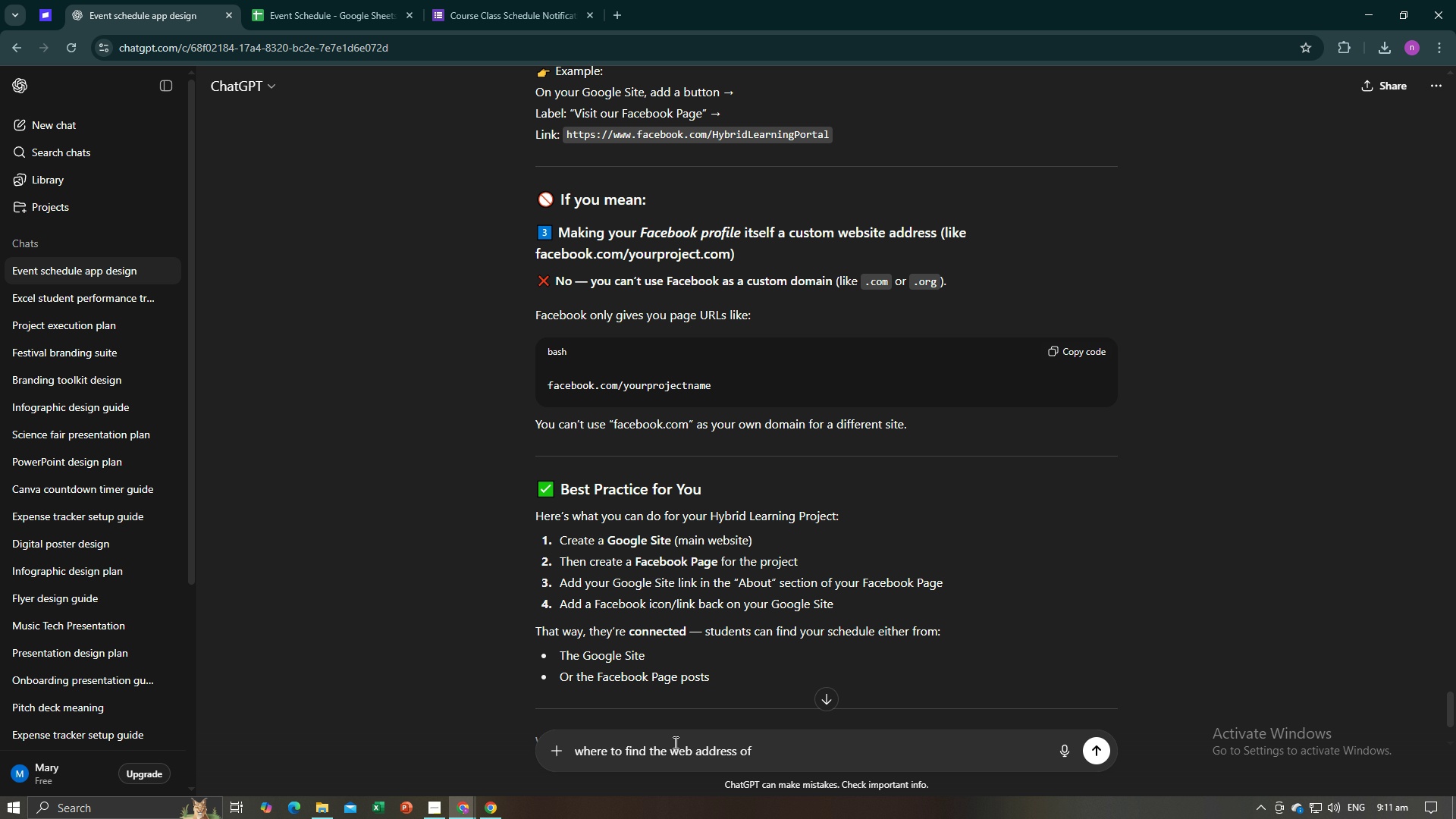 
type(be put in google site )
 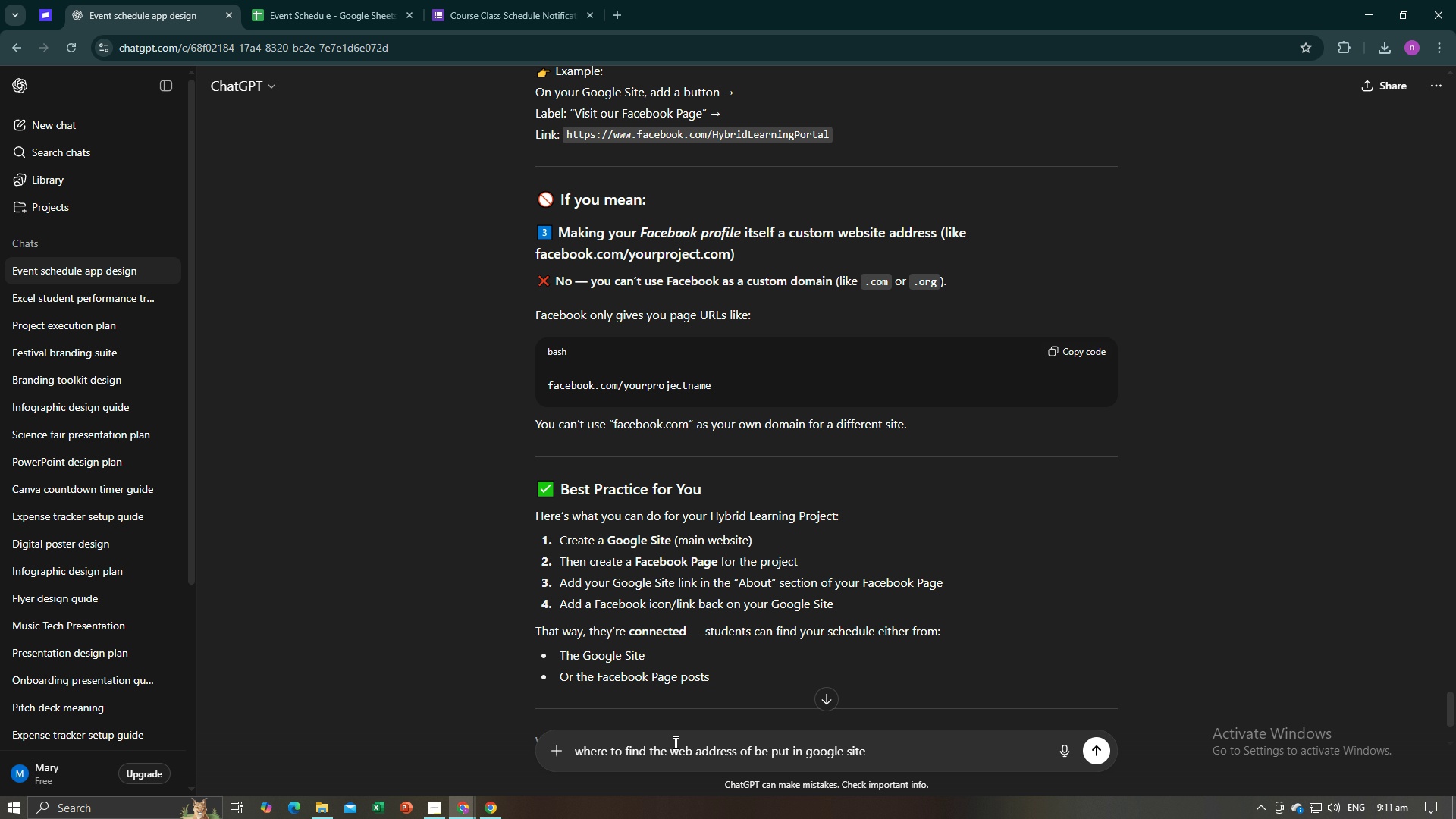 
key(Enter)
 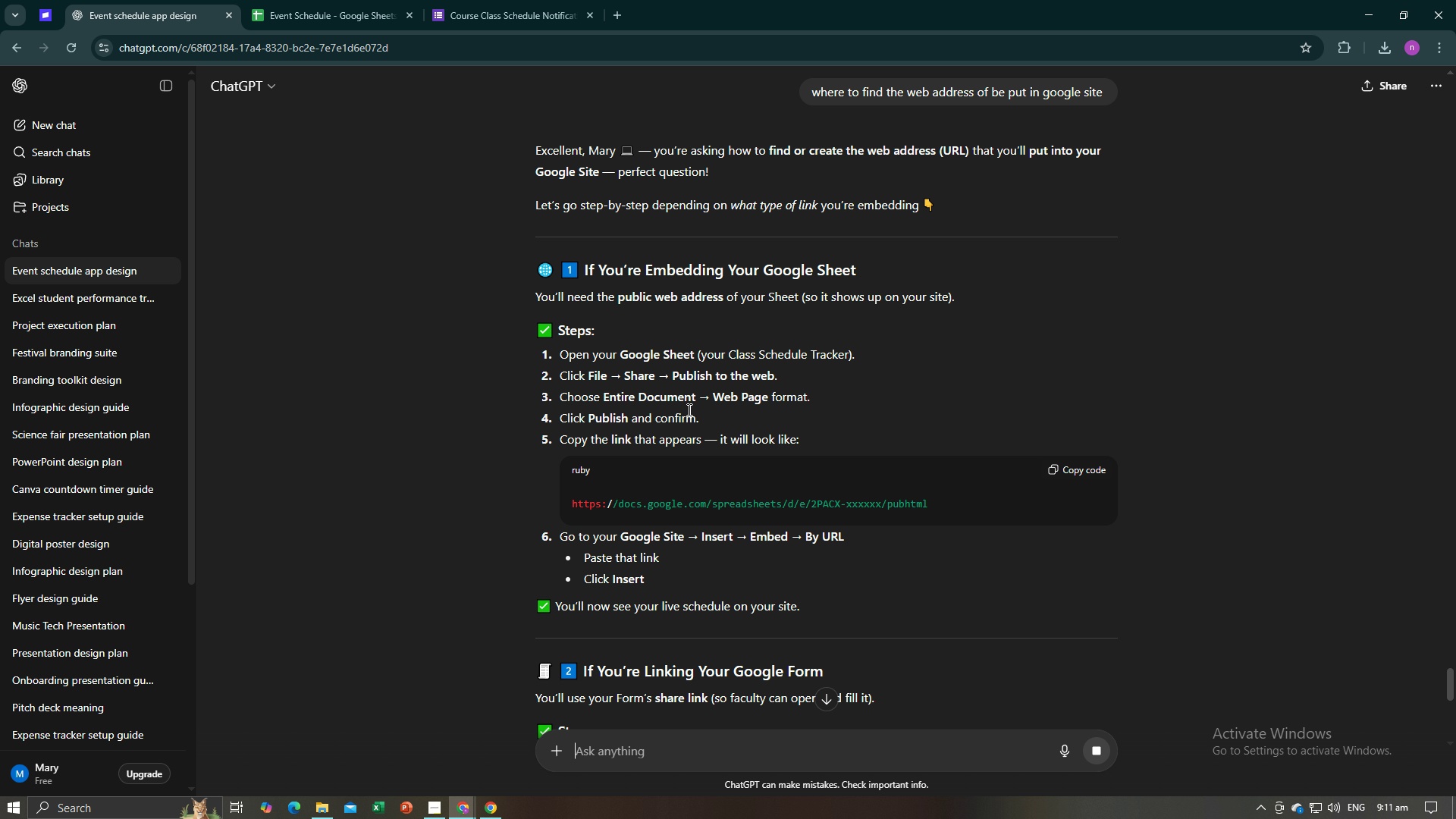 
wait(15.94)
 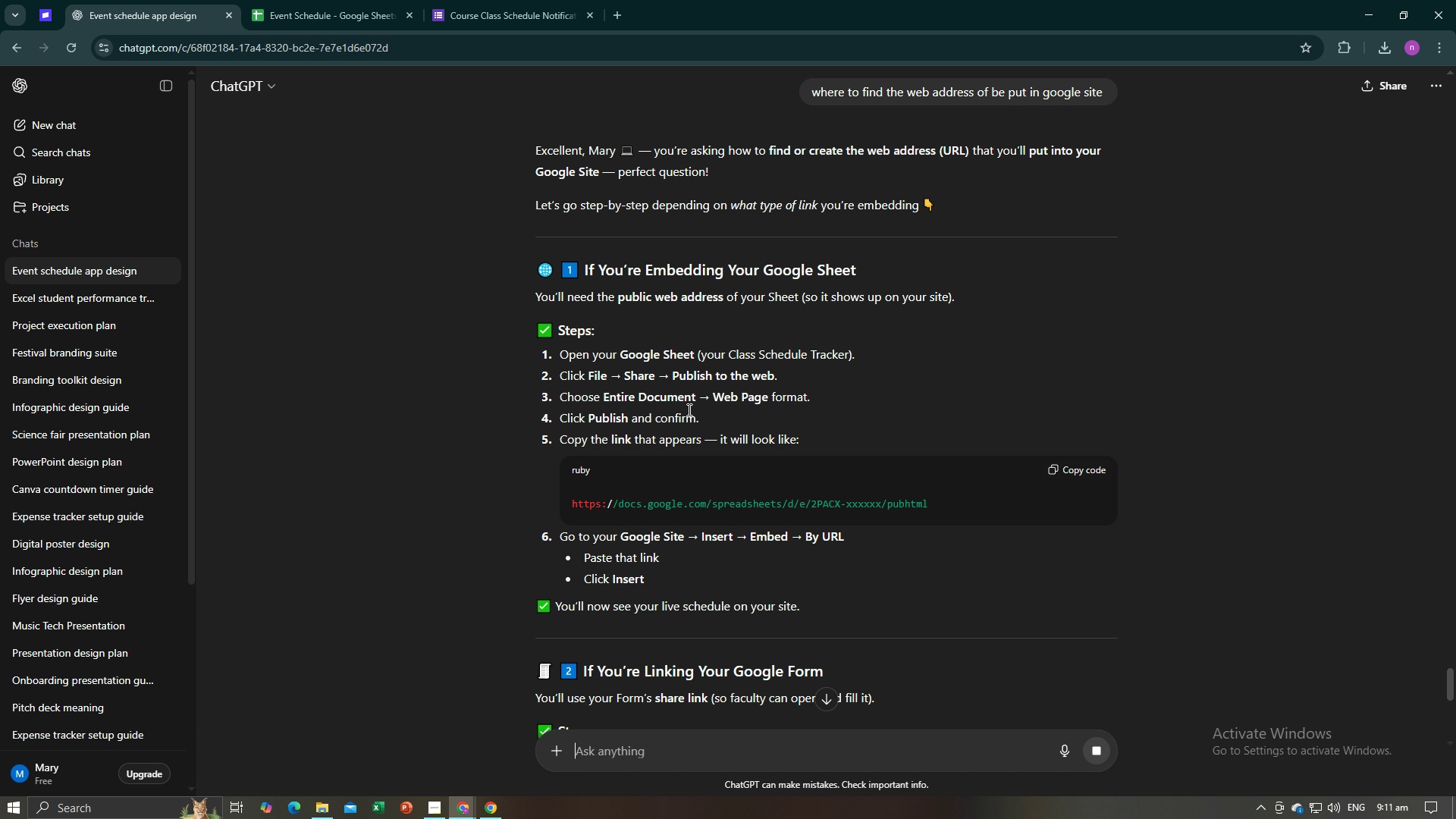 
scroll: coordinate [962, 513], scroll_direction: down, amount: 4.0
 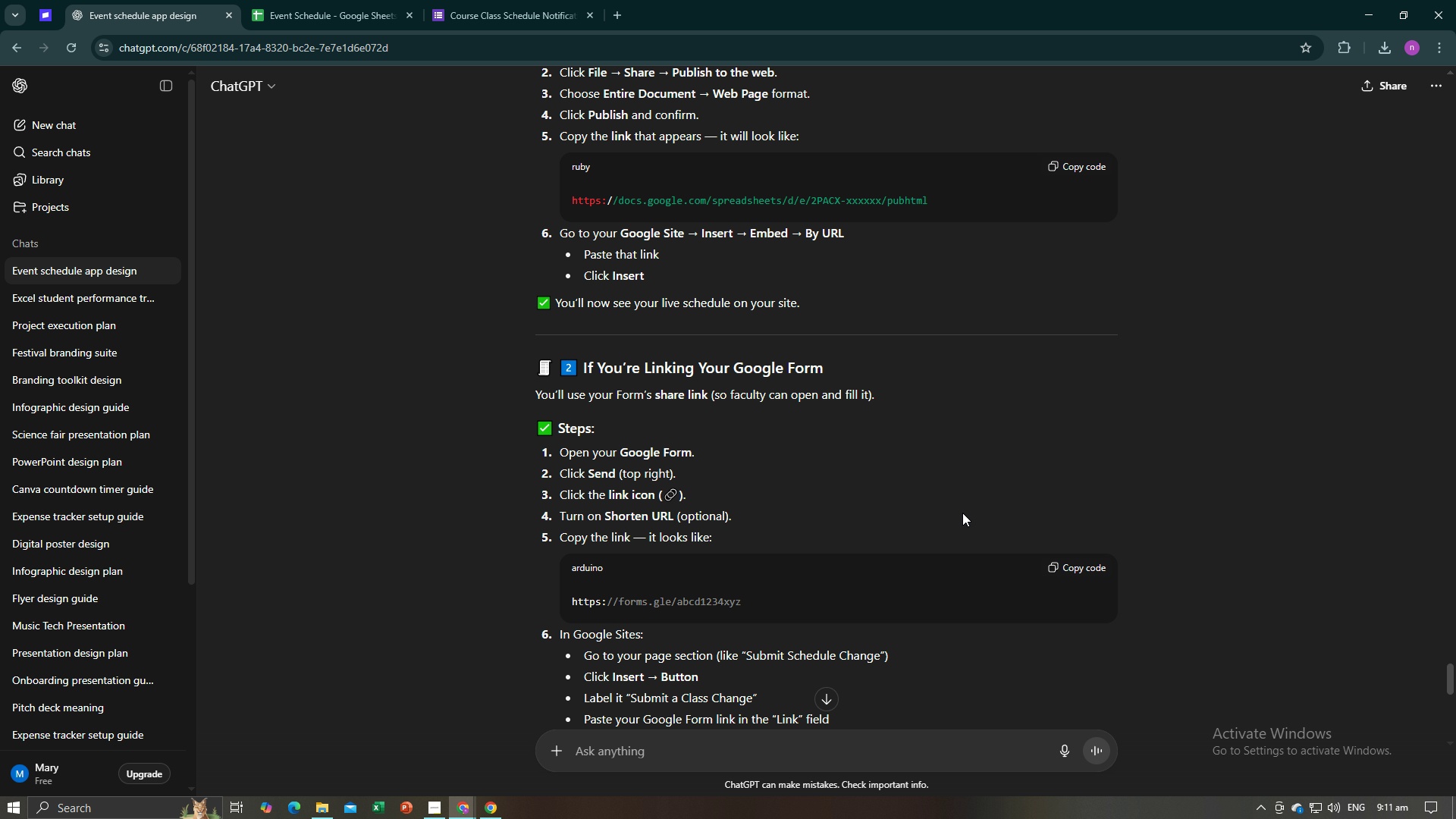 
scroll: coordinate [962, 513], scroll_direction: up, amount: 2.0
 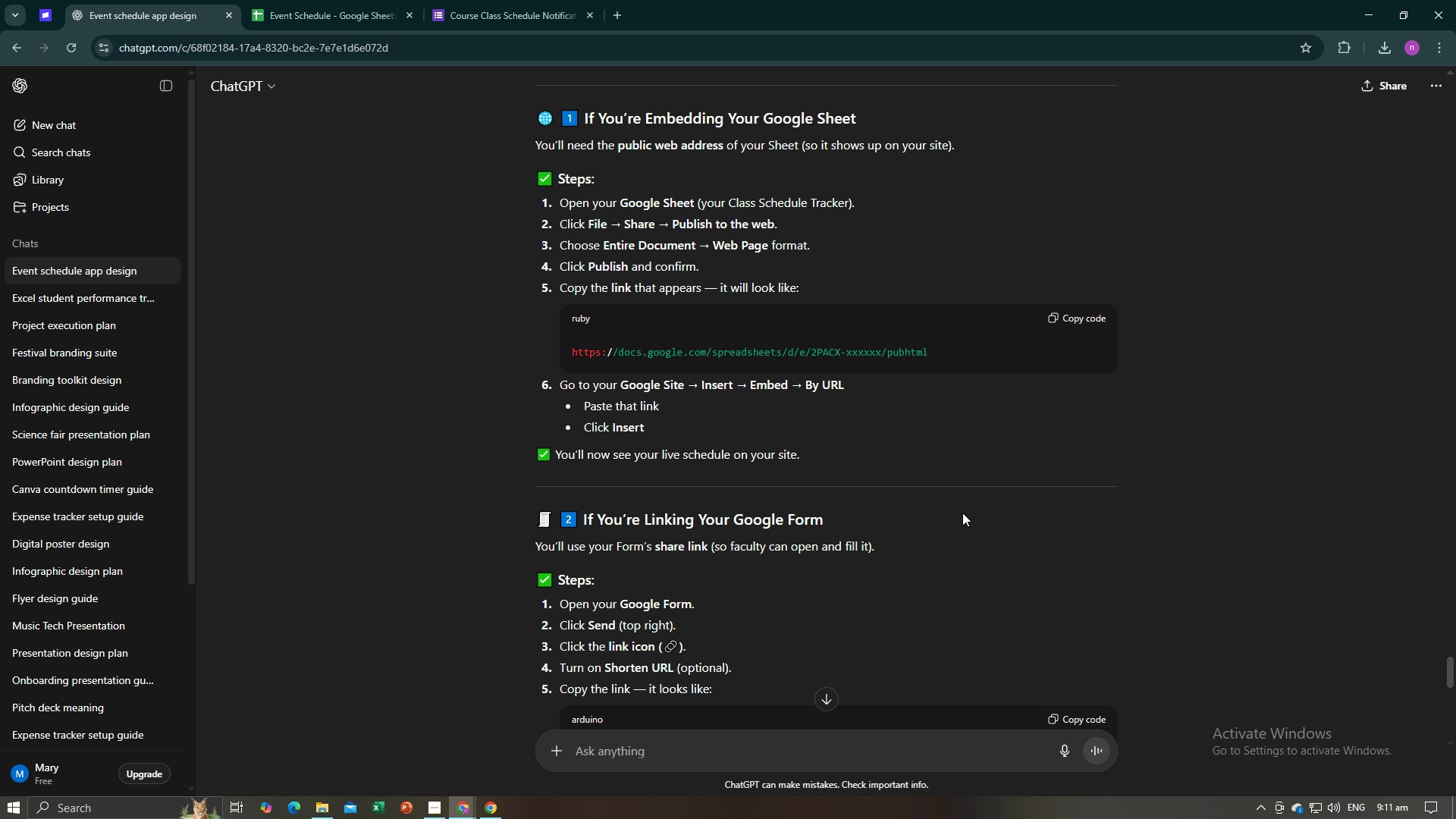 
scroll: coordinate [958, 513], scroll_direction: down, amount: 8.0
 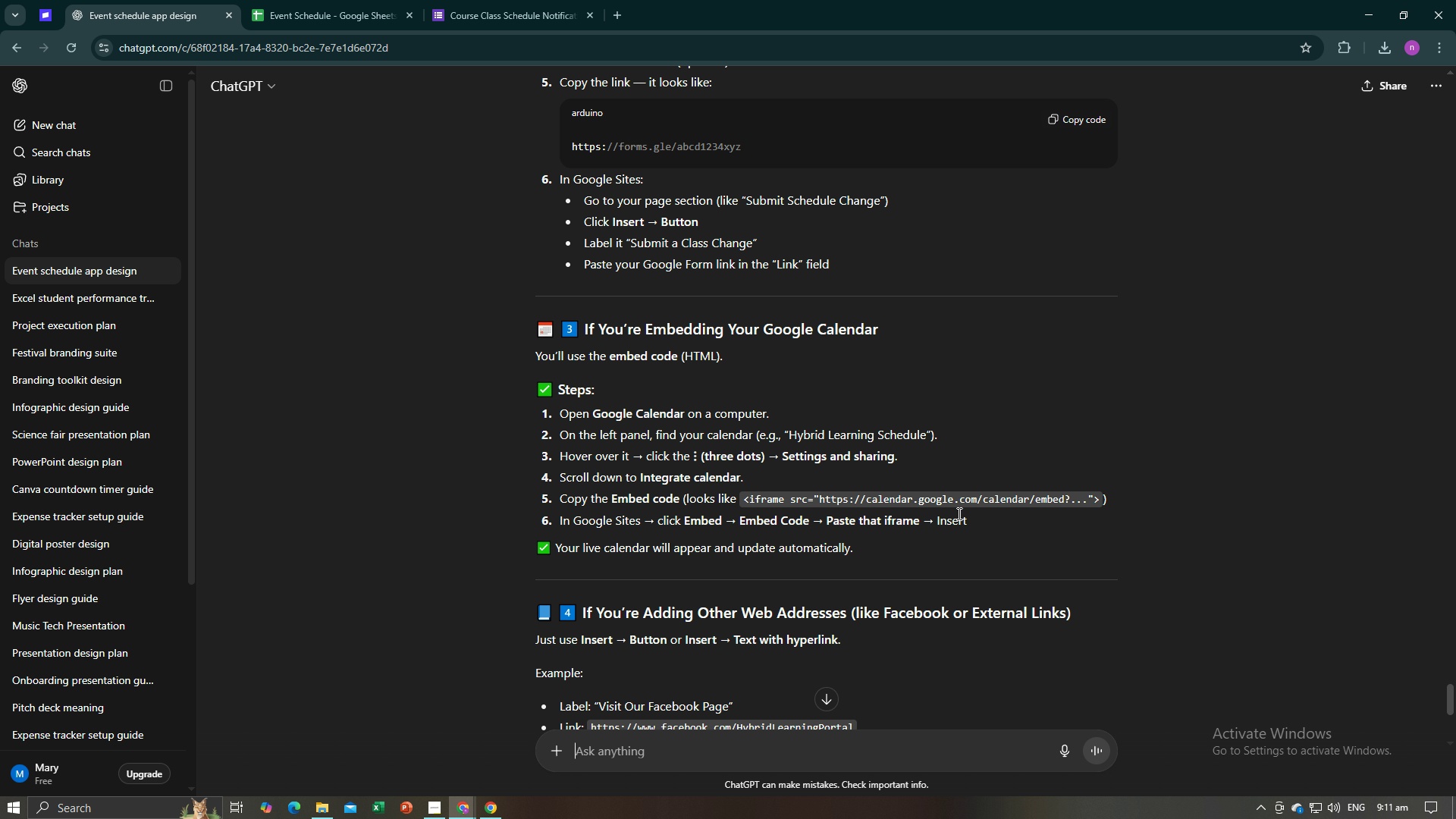 
scroll: coordinate [958, 513], scroll_direction: up, amount: 2.0
 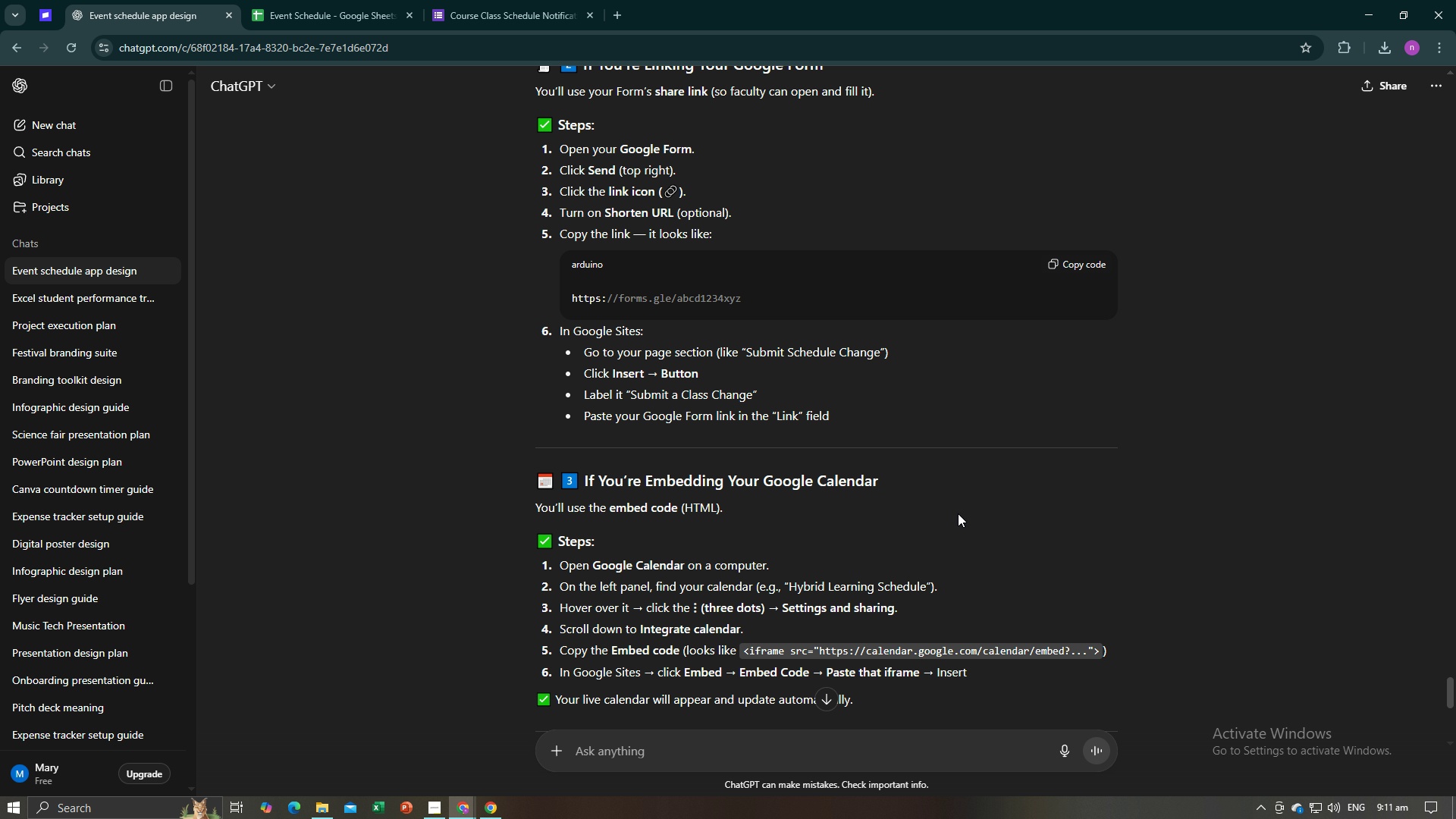 
scroll: coordinate [958, 513], scroll_direction: down, amount: 2.0
 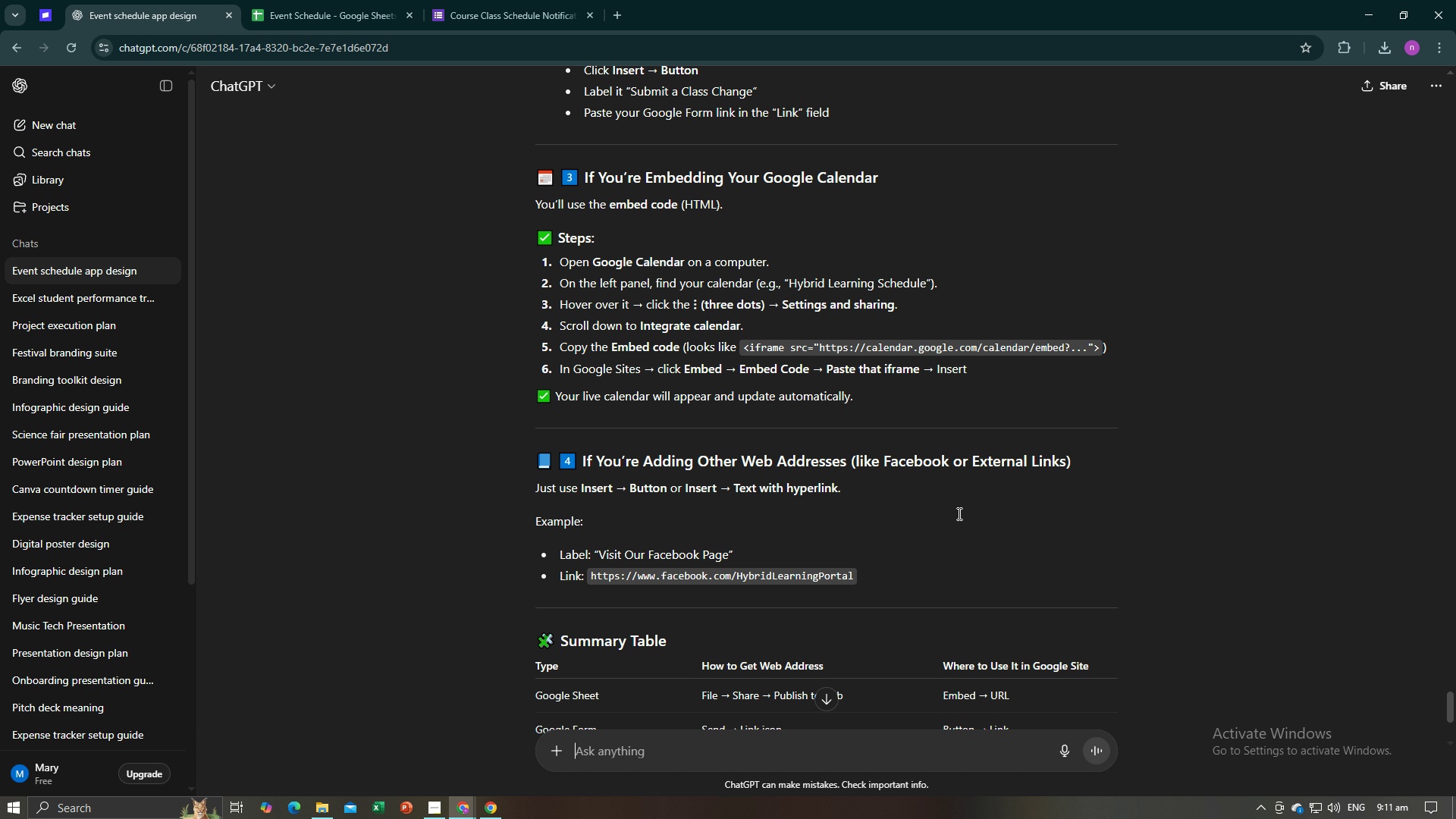 
mouse_move([820, 544])
 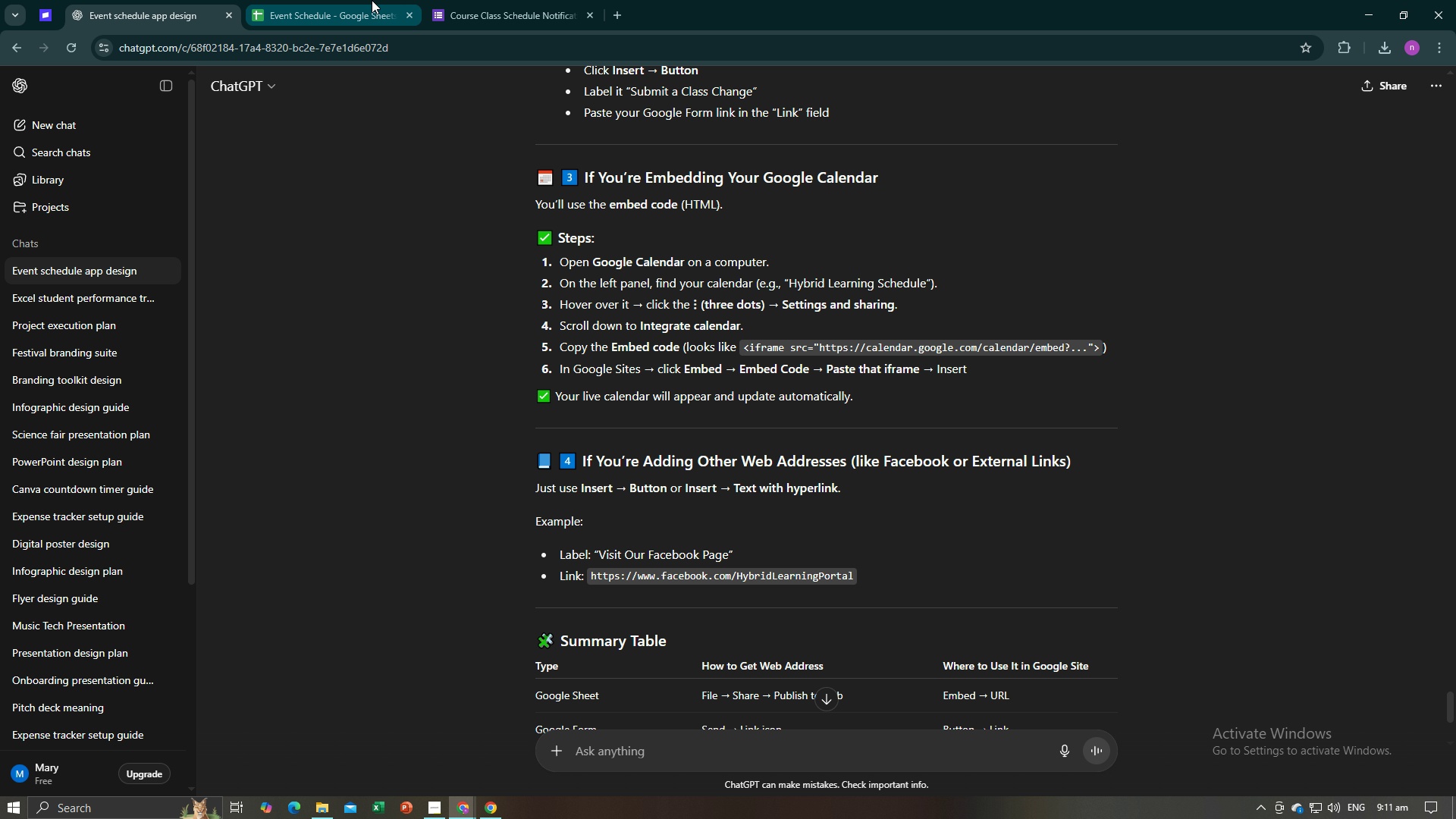 
left_click([372, 0])
 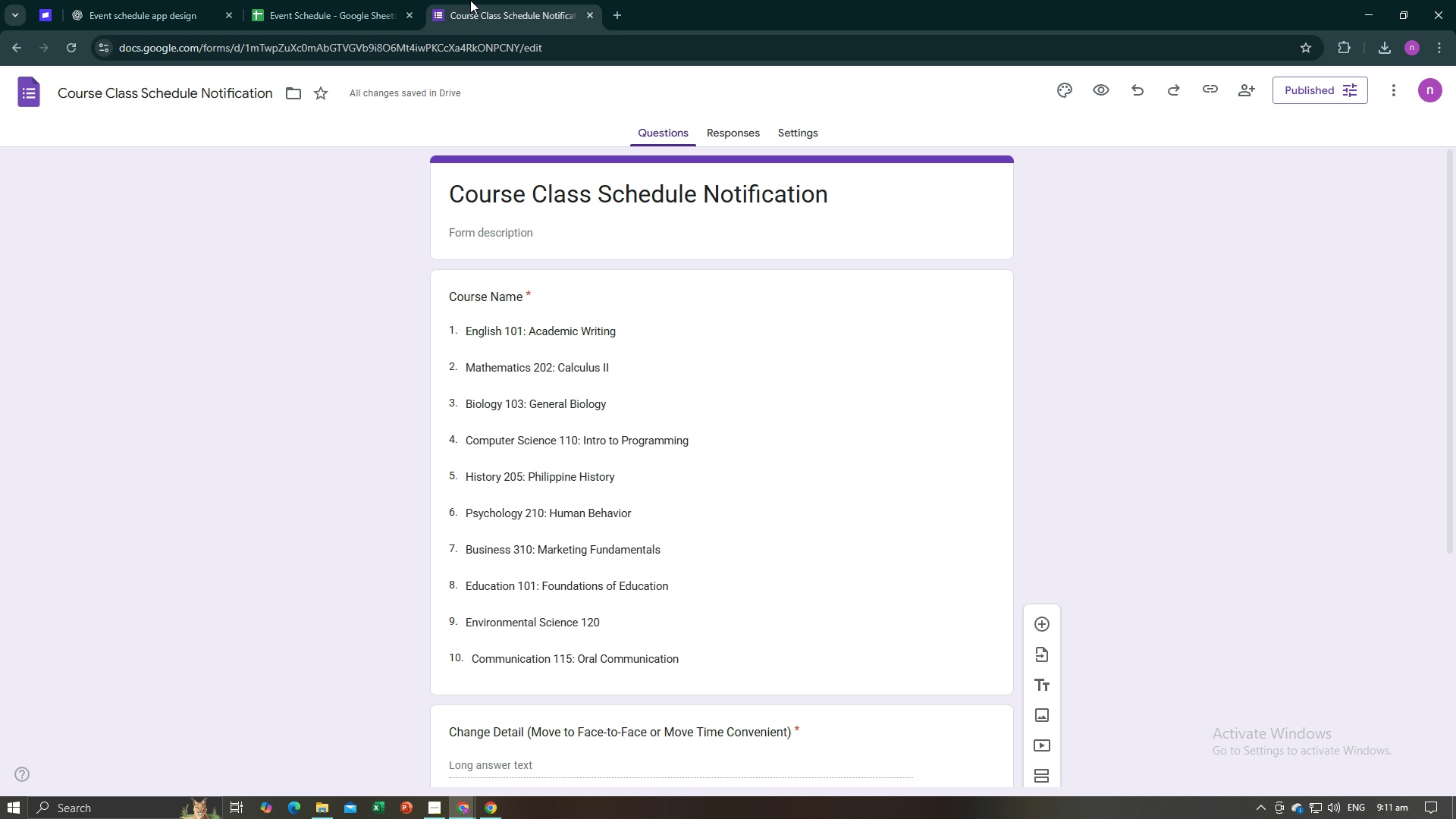 
left_click([470, 0])
 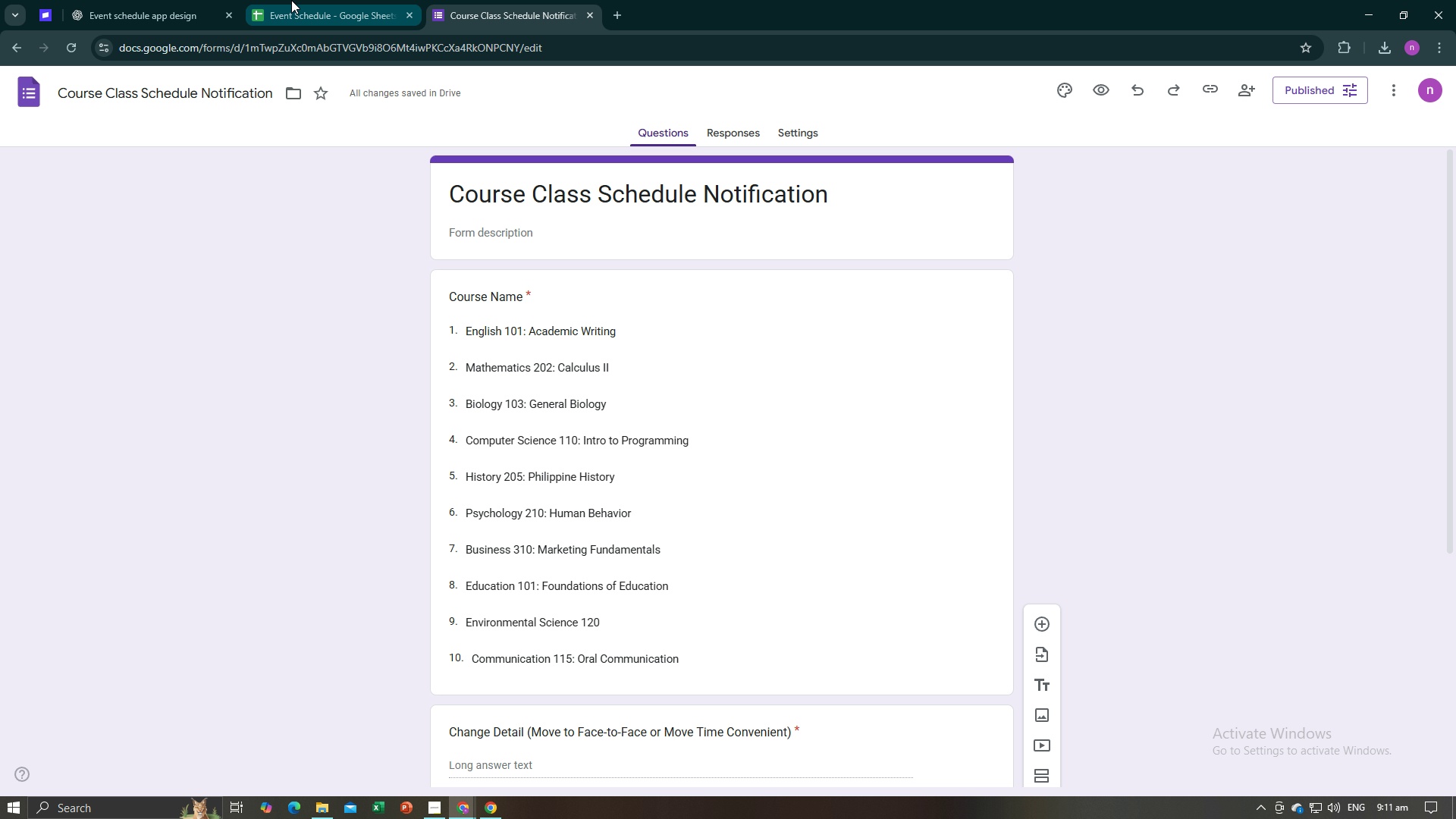 
left_click([291, 0])
 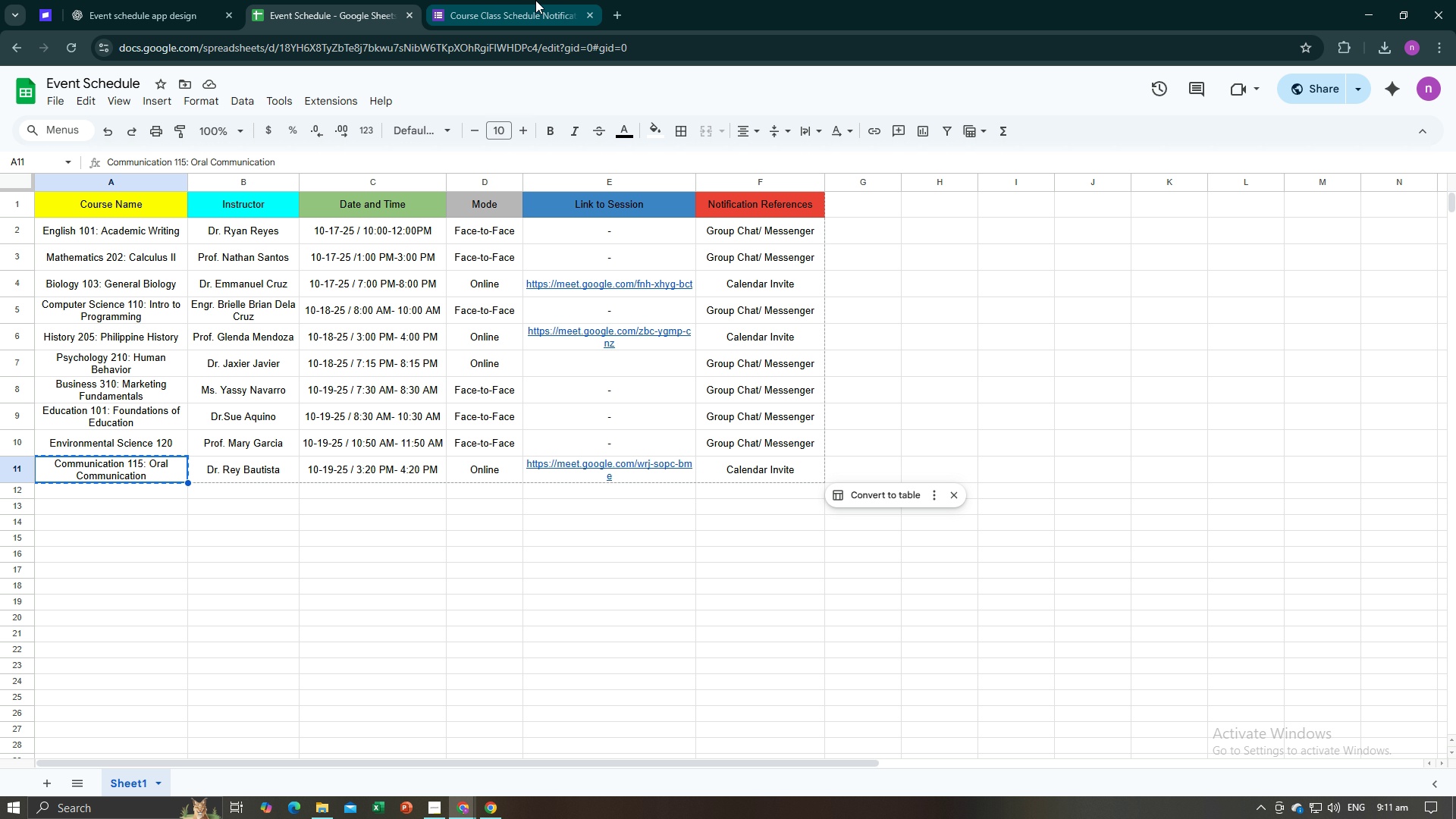 
left_click([535, 0])
 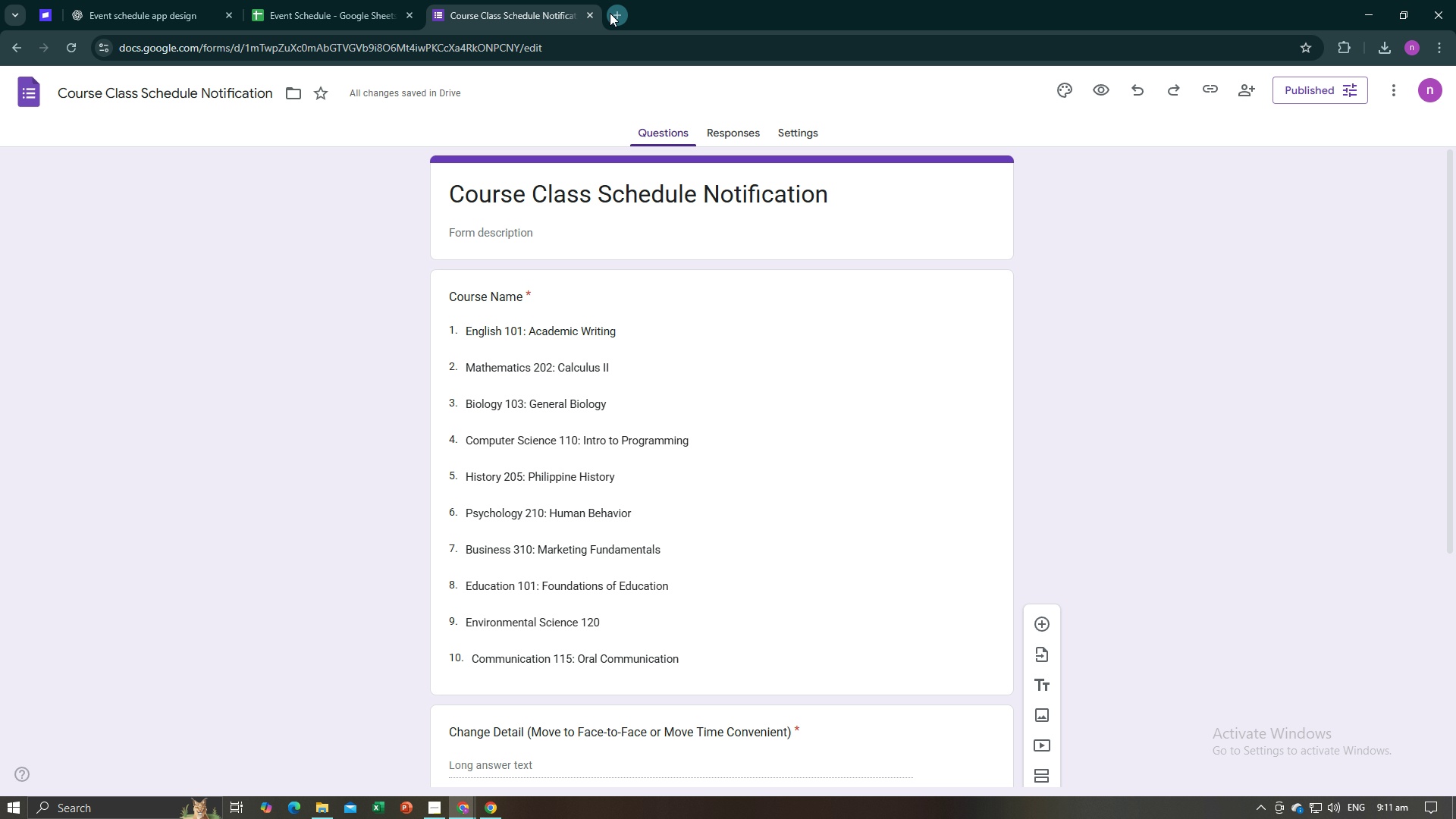 
left_click([610, 13])
 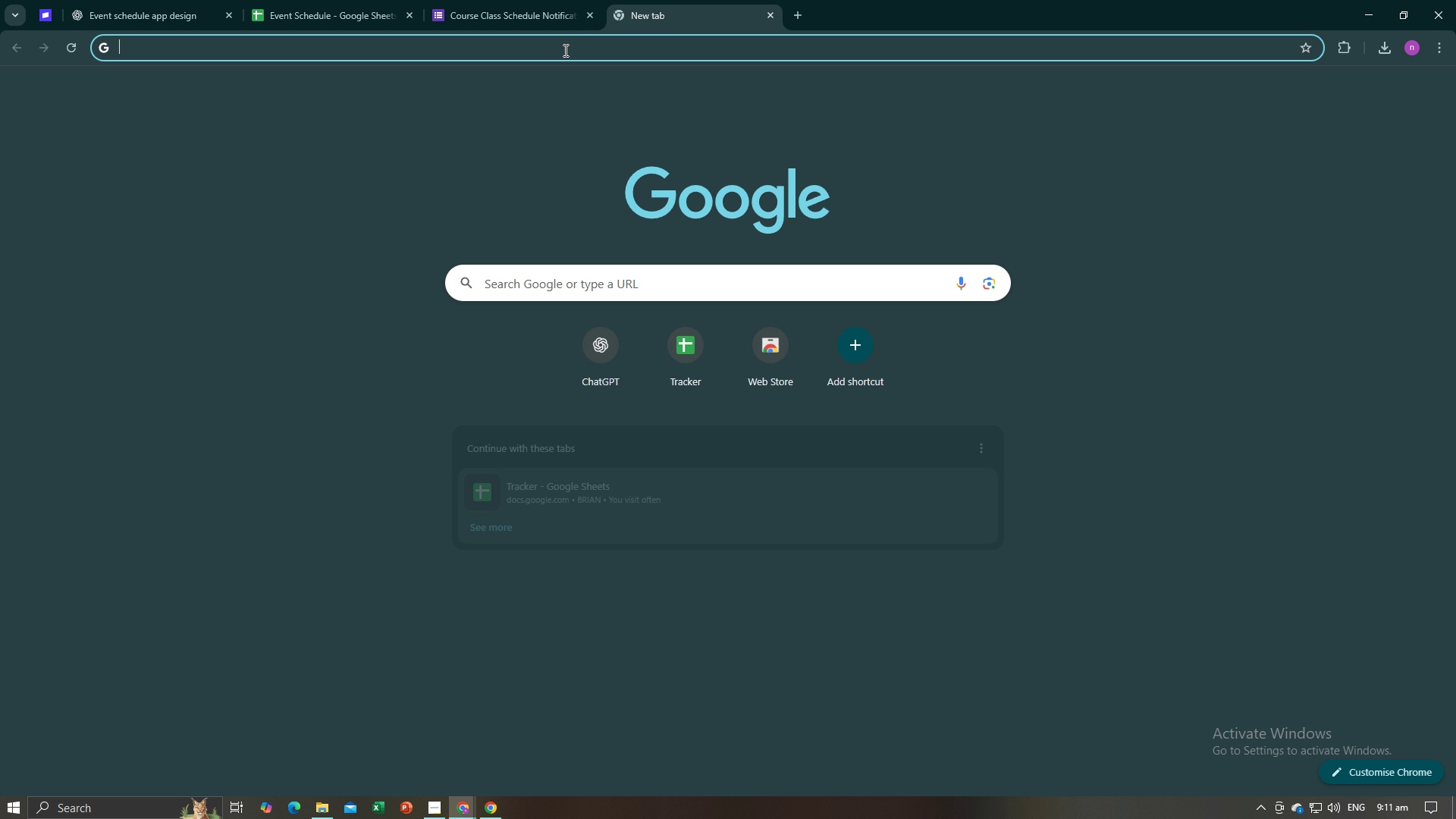 
double_click([564, 50])
 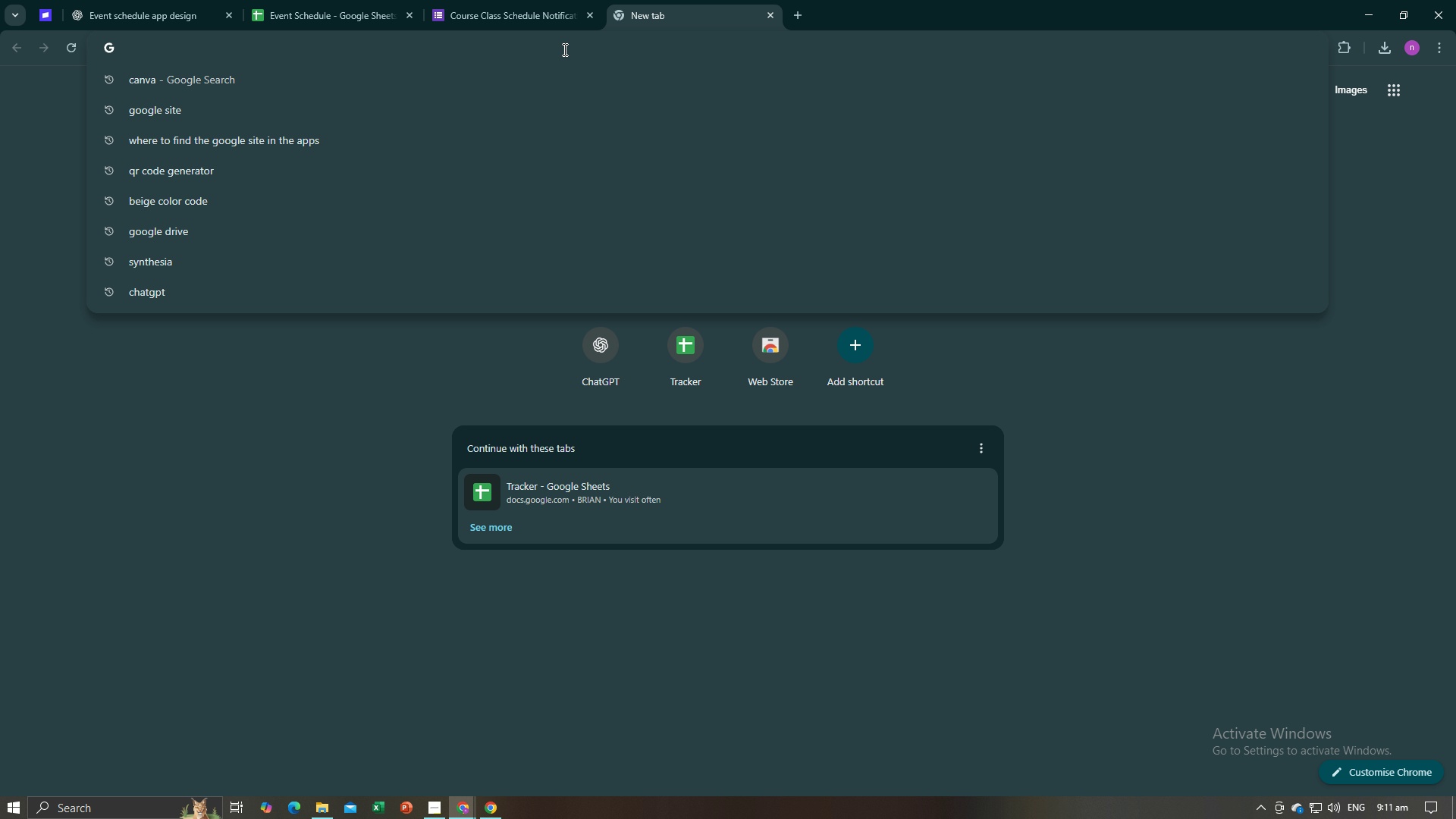 
type(facebook.)
 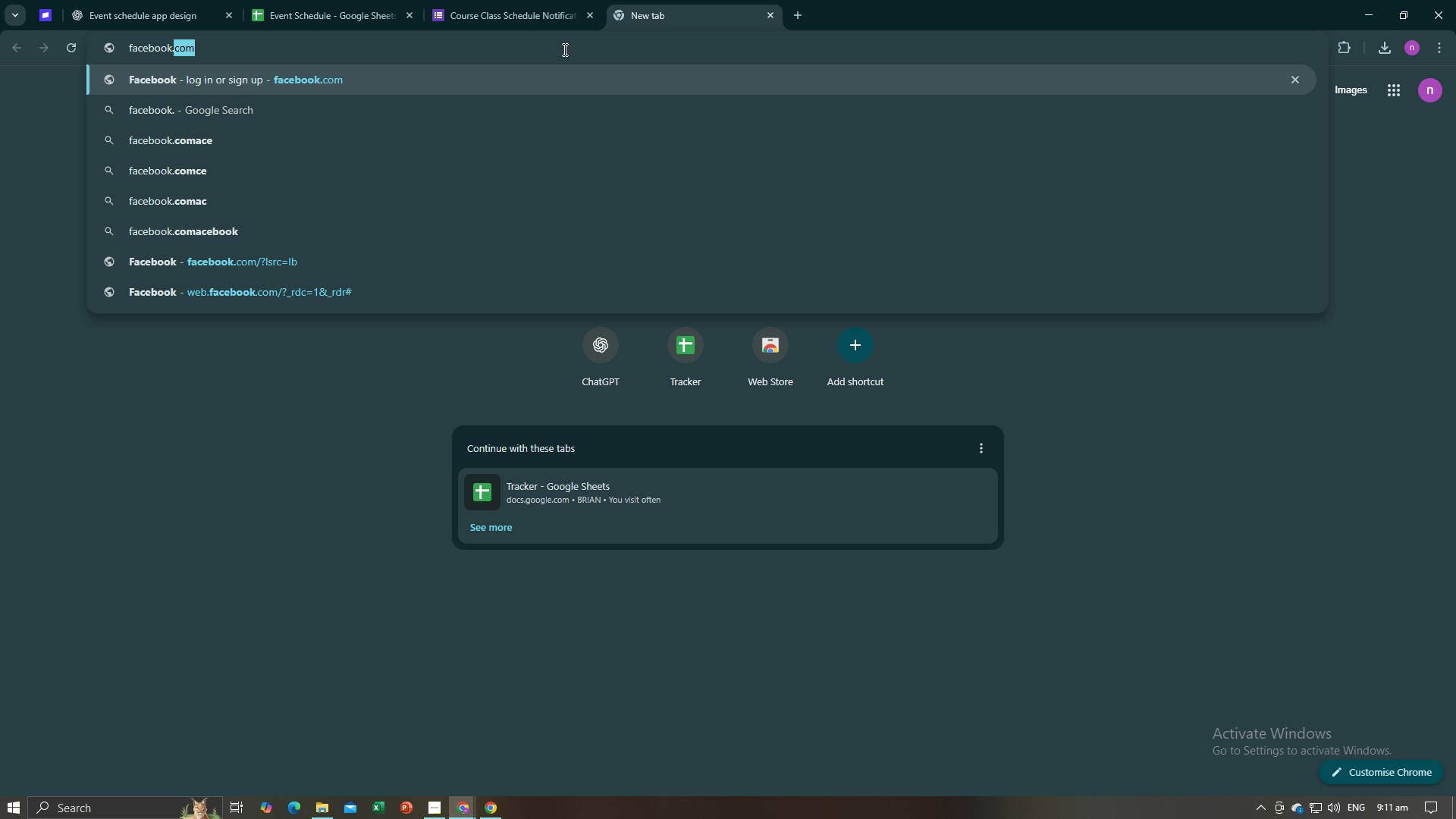 
key(Enter)
 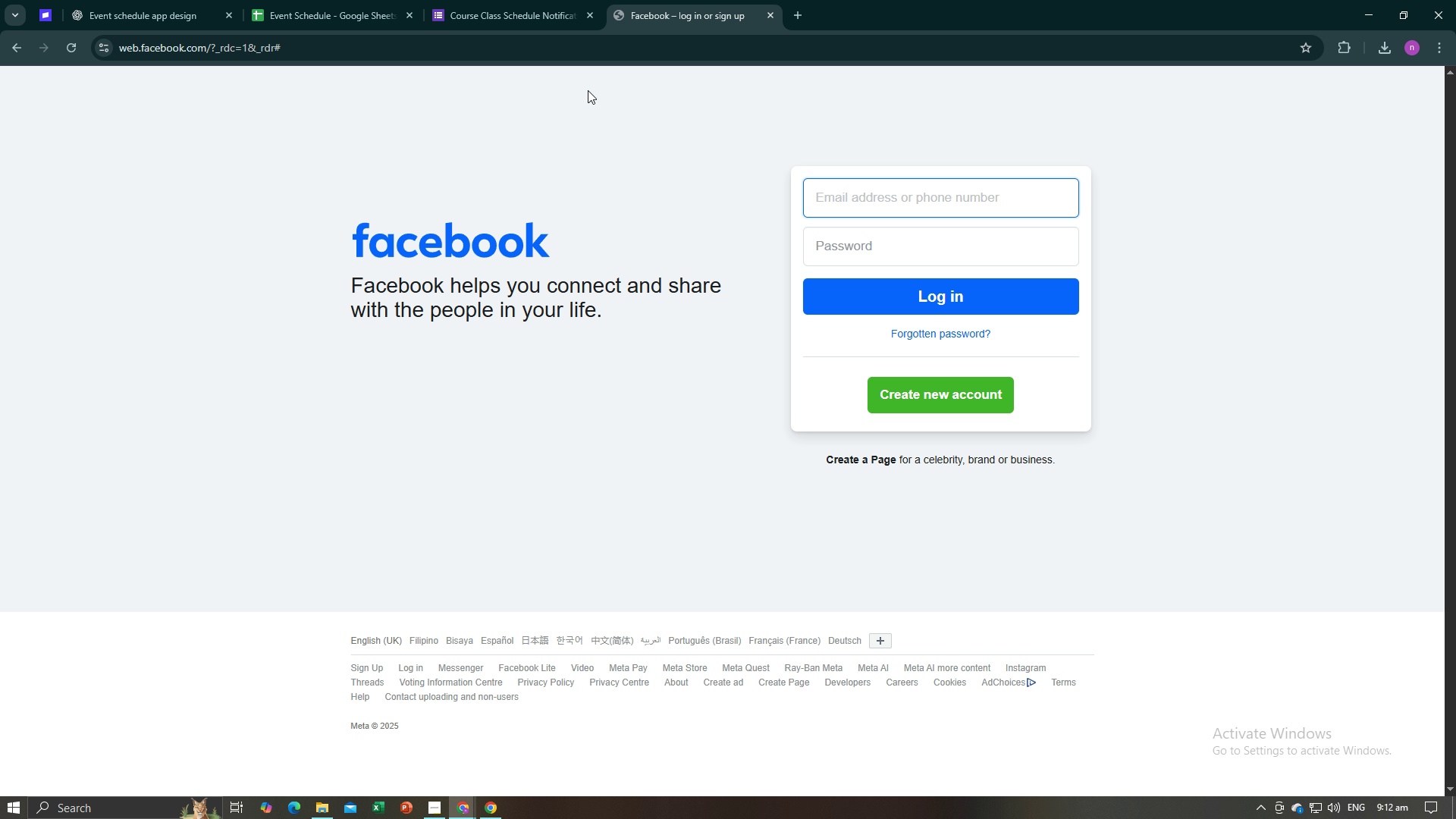 
wait(5.18)
 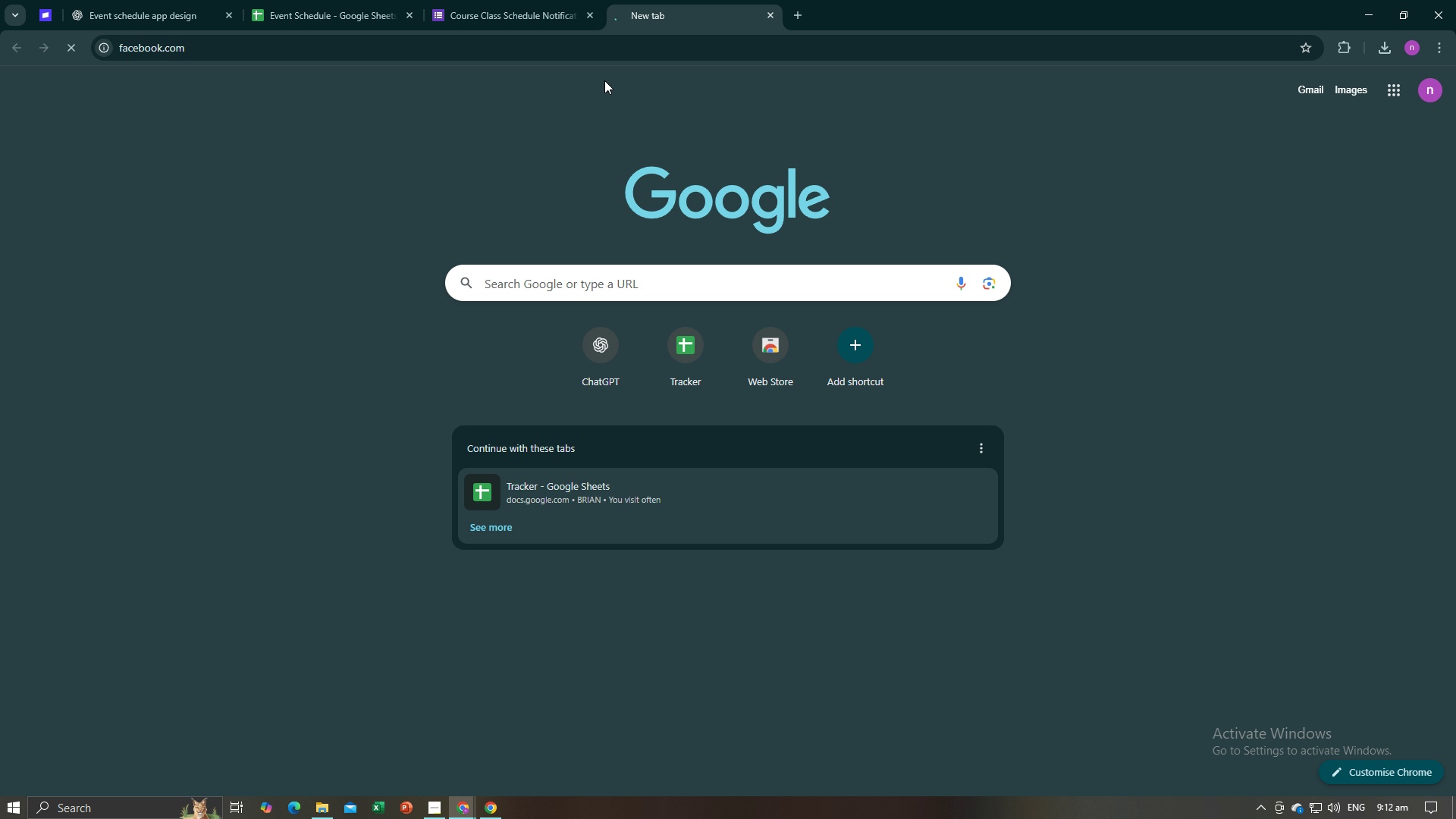 
left_click([175, 5])
 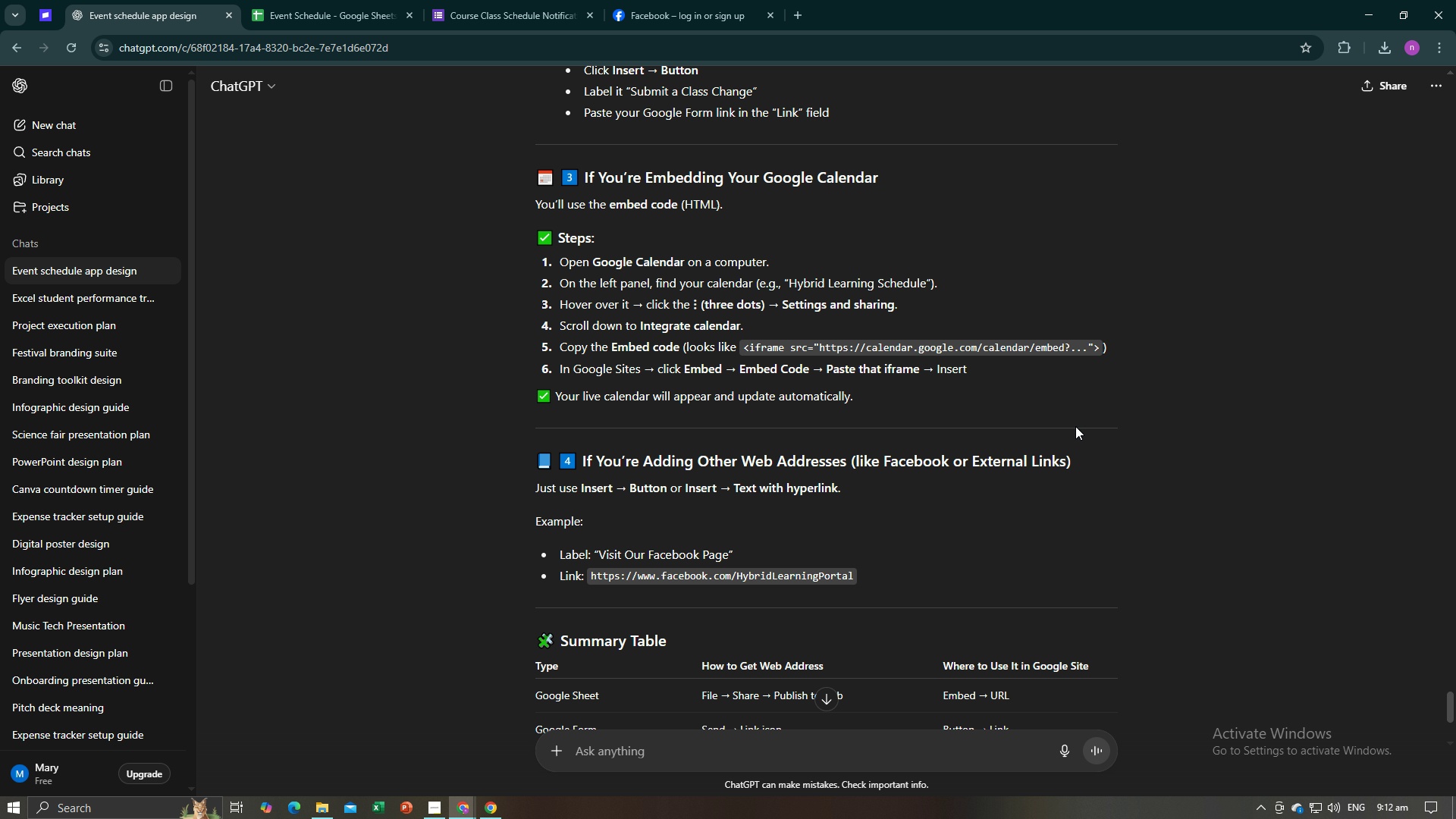 
wait(8.59)
 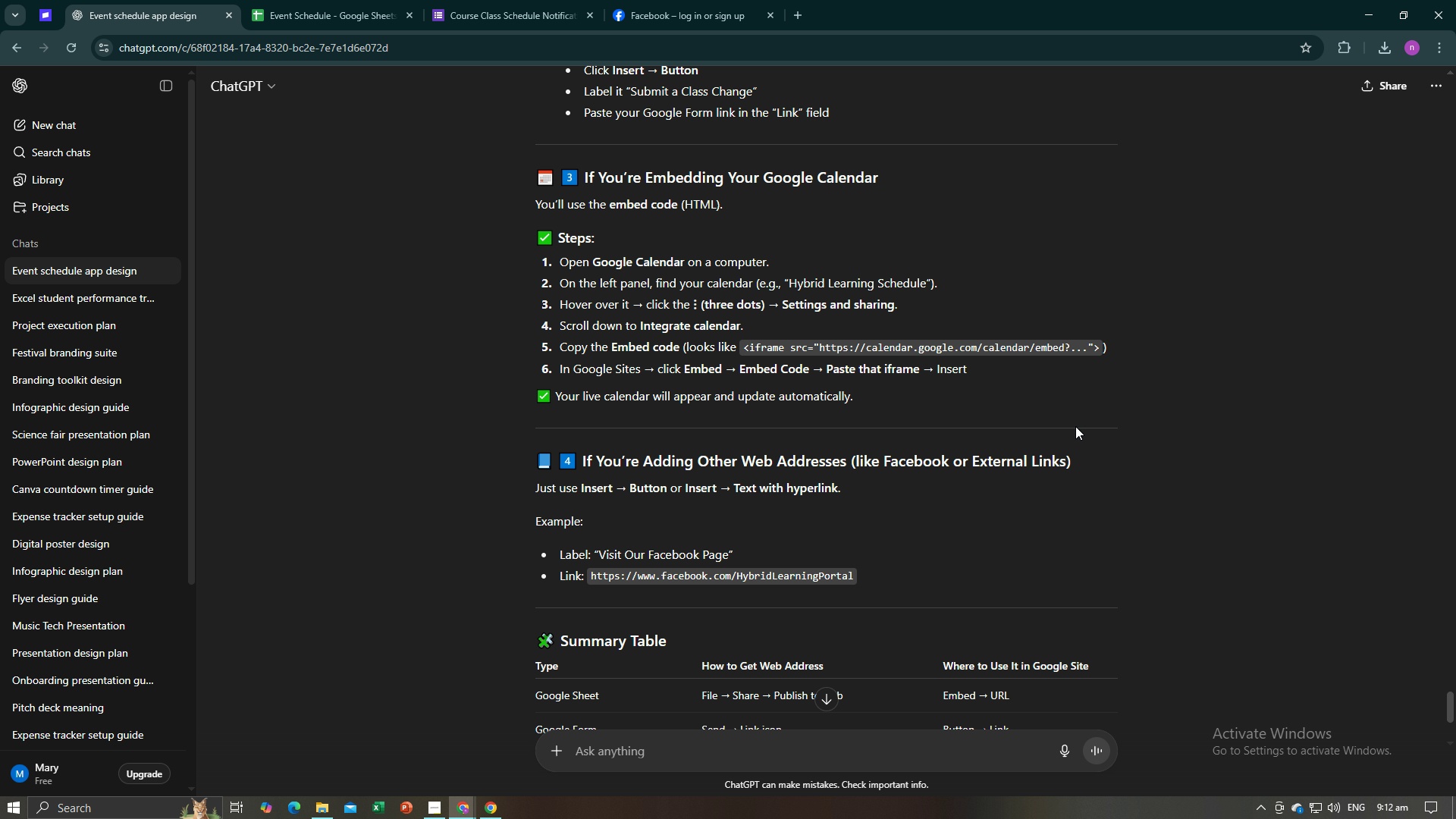 
scroll: coordinate [1062, 453], scroll_direction: down, amount: 4.0
 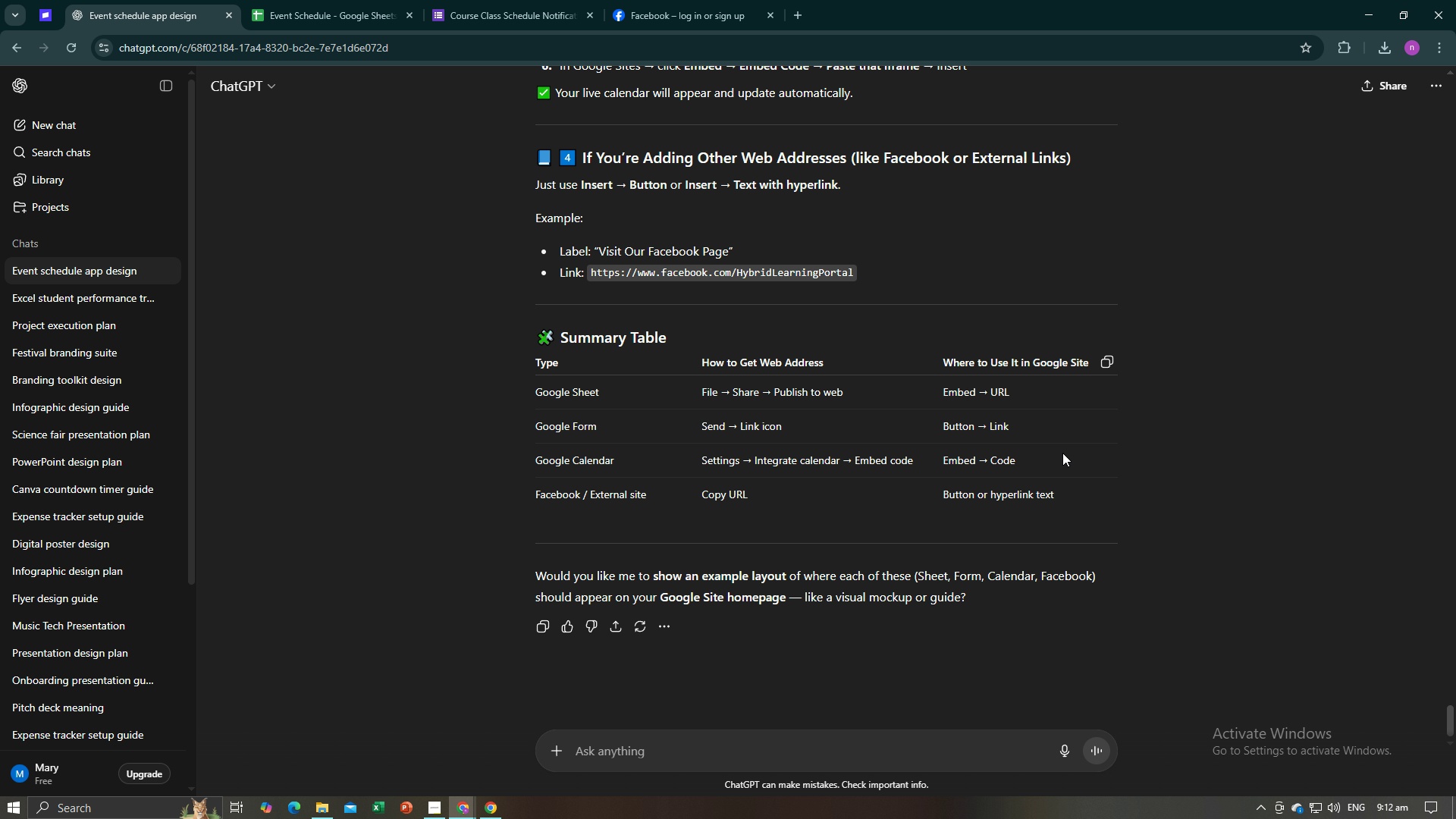 
scroll: coordinate [1062, 453], scroll_direction: up, amount: 4.0
 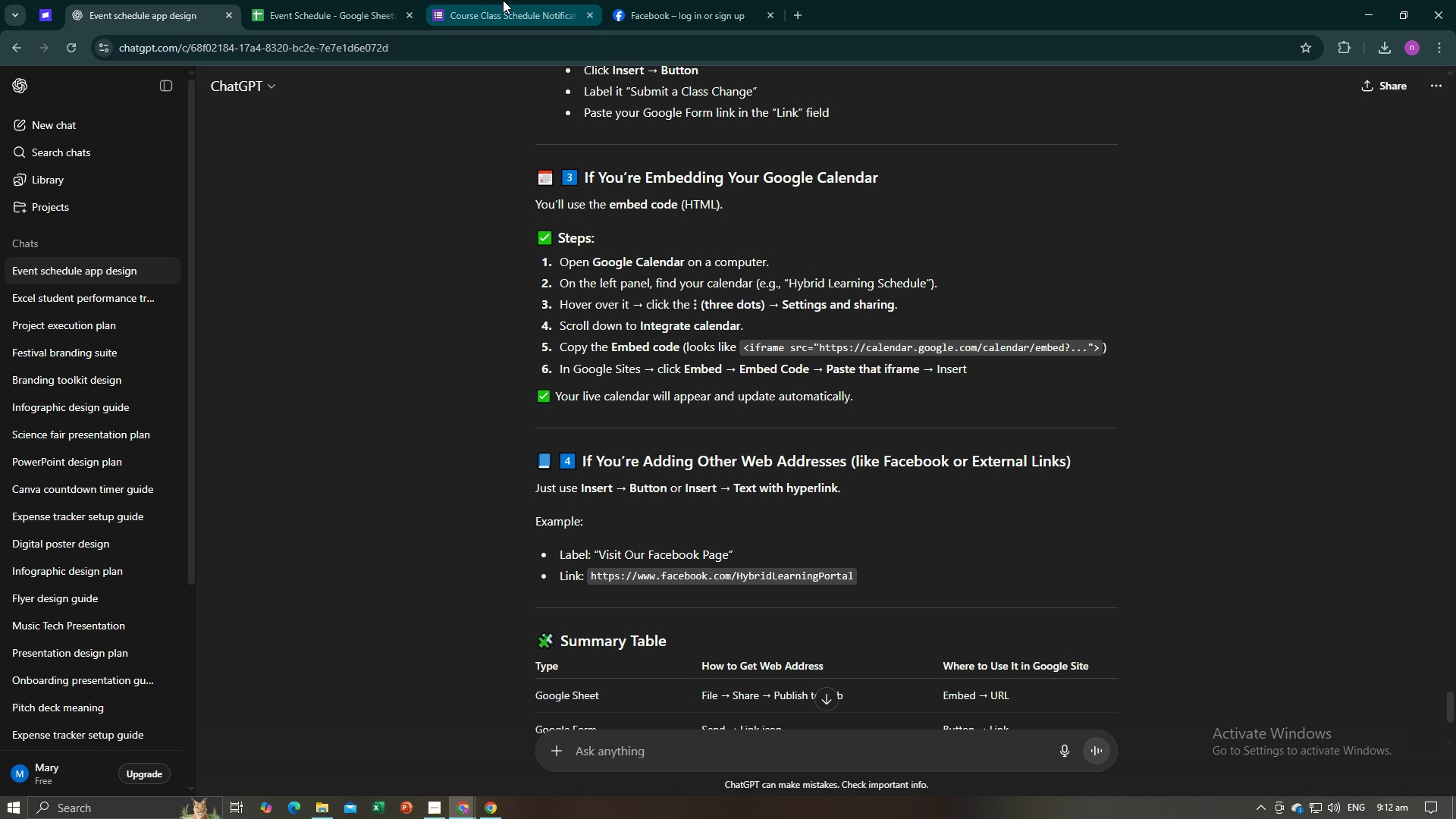 
left_click([657, 0])
 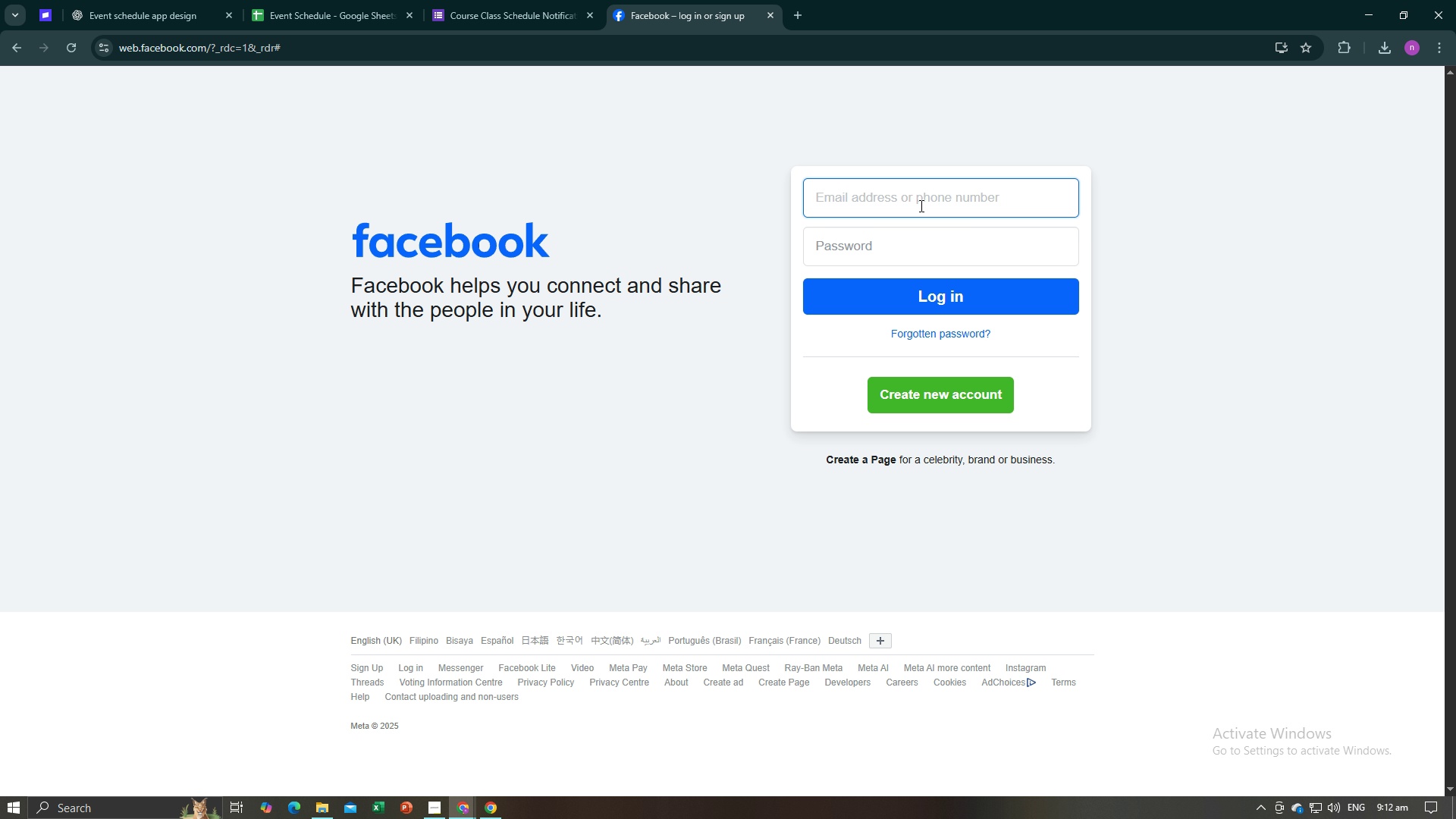 
left_click([919, 205])
 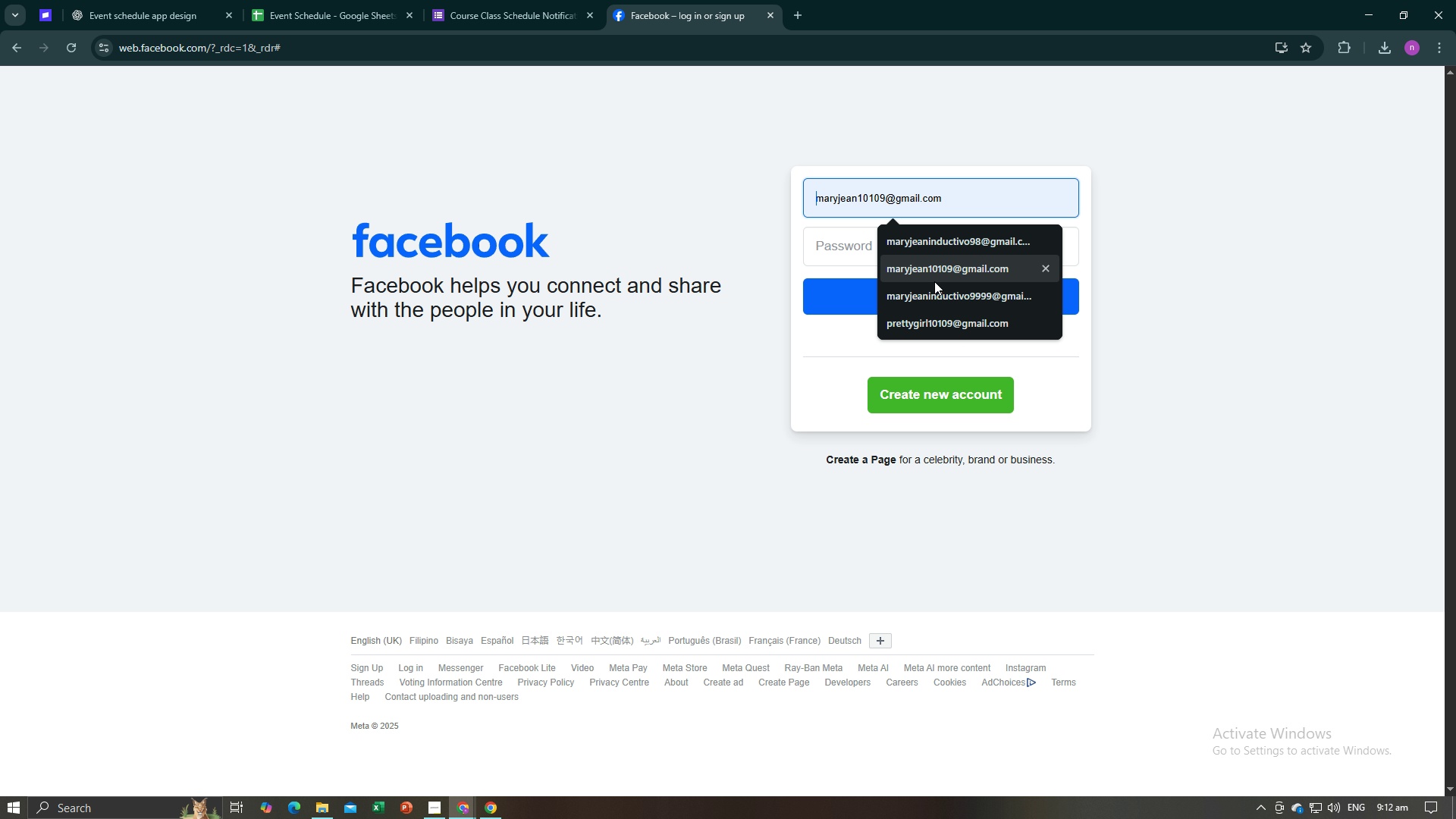 
left_click([934, 287])
 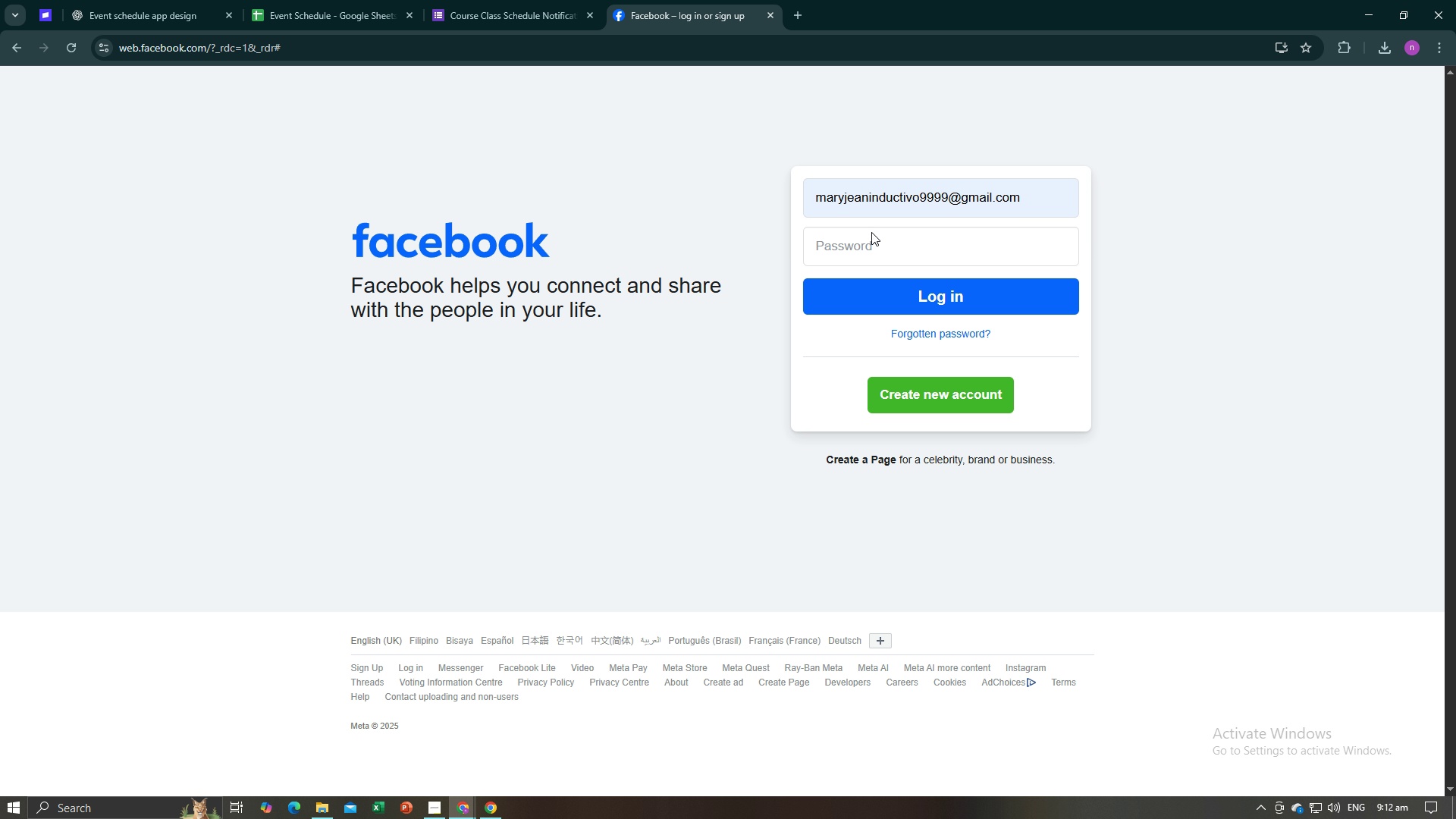 
double_click([871, 232])
 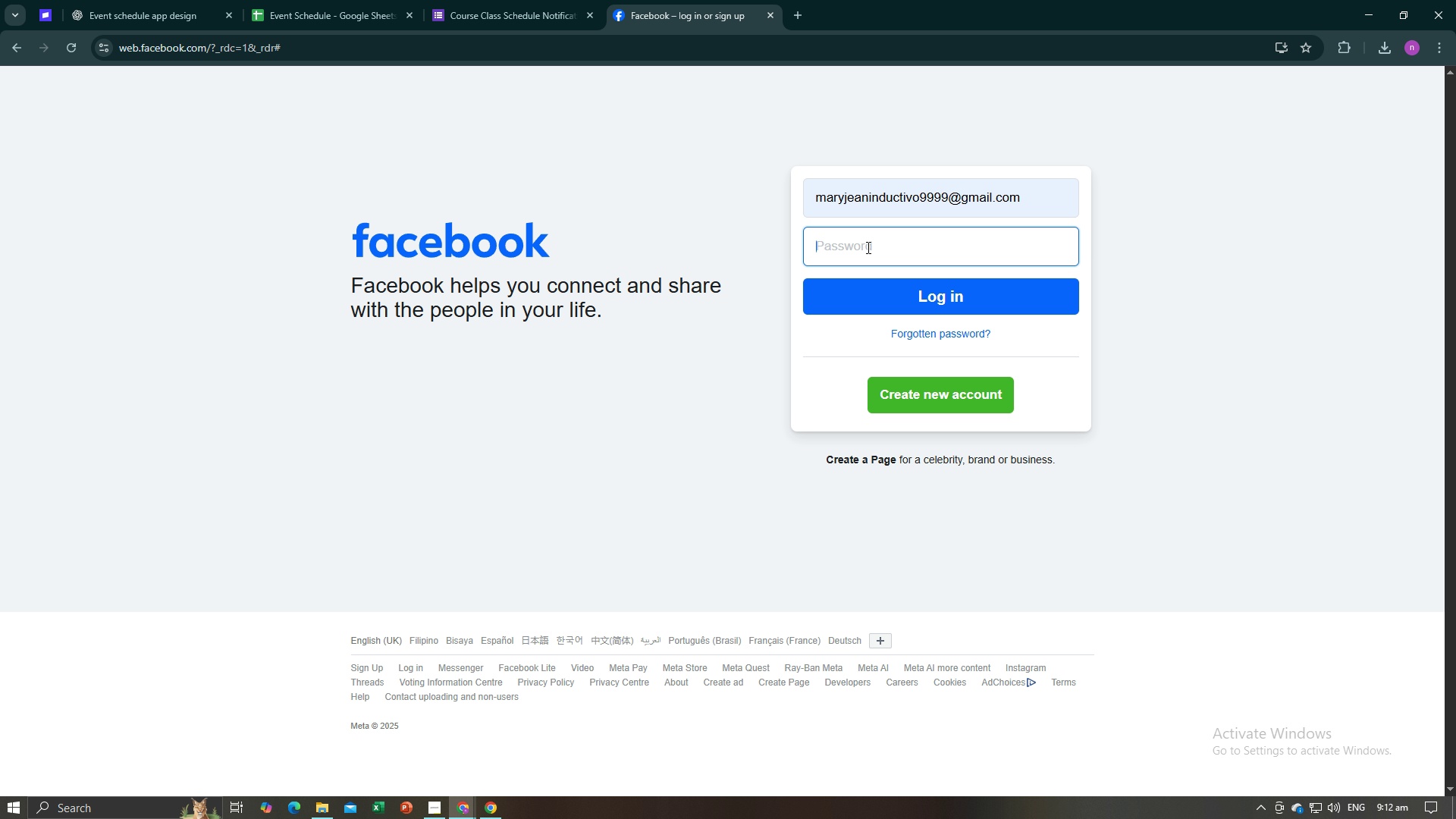 
triple_click([867, 247])
 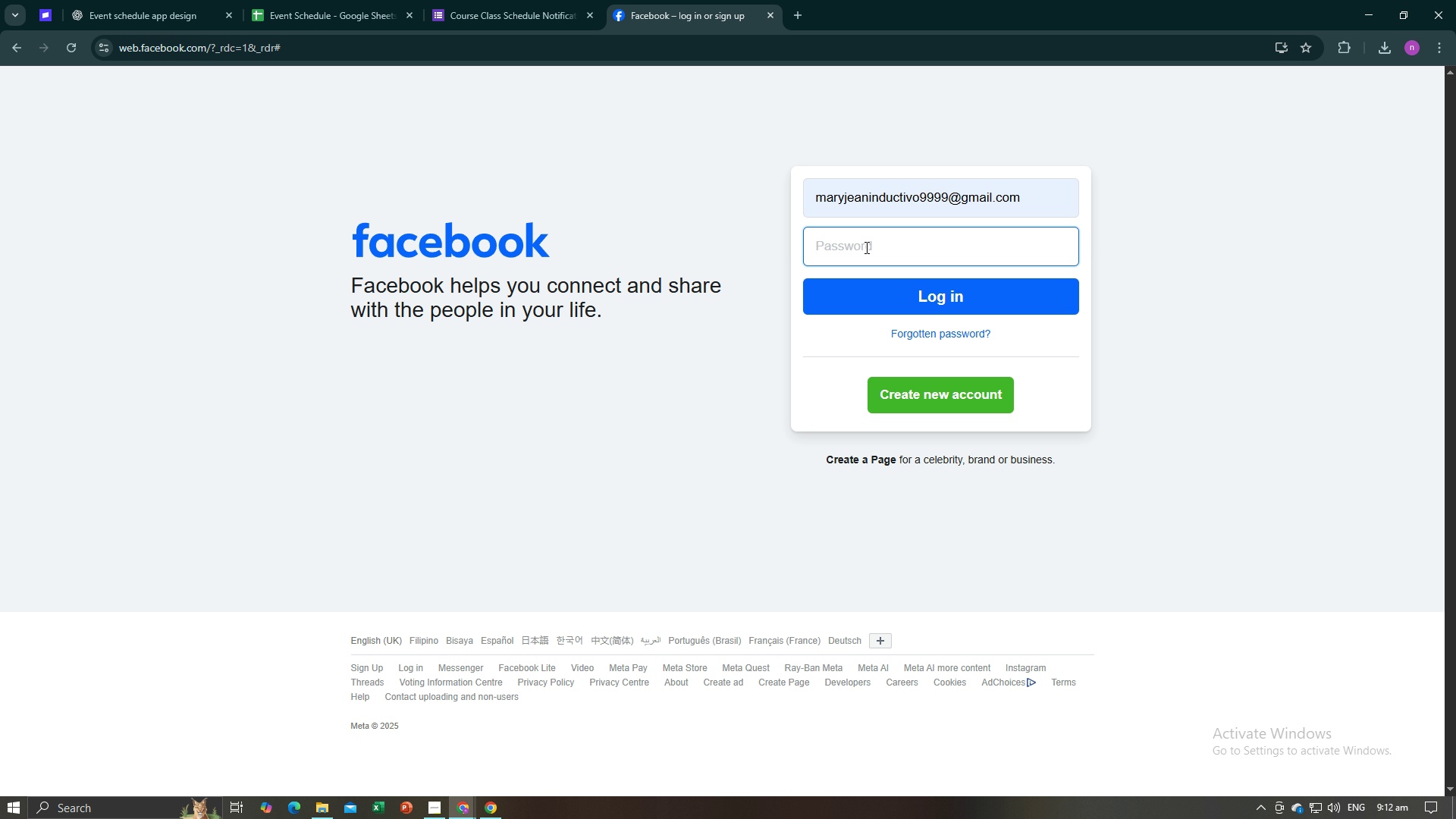 
type(M@jean0899)
 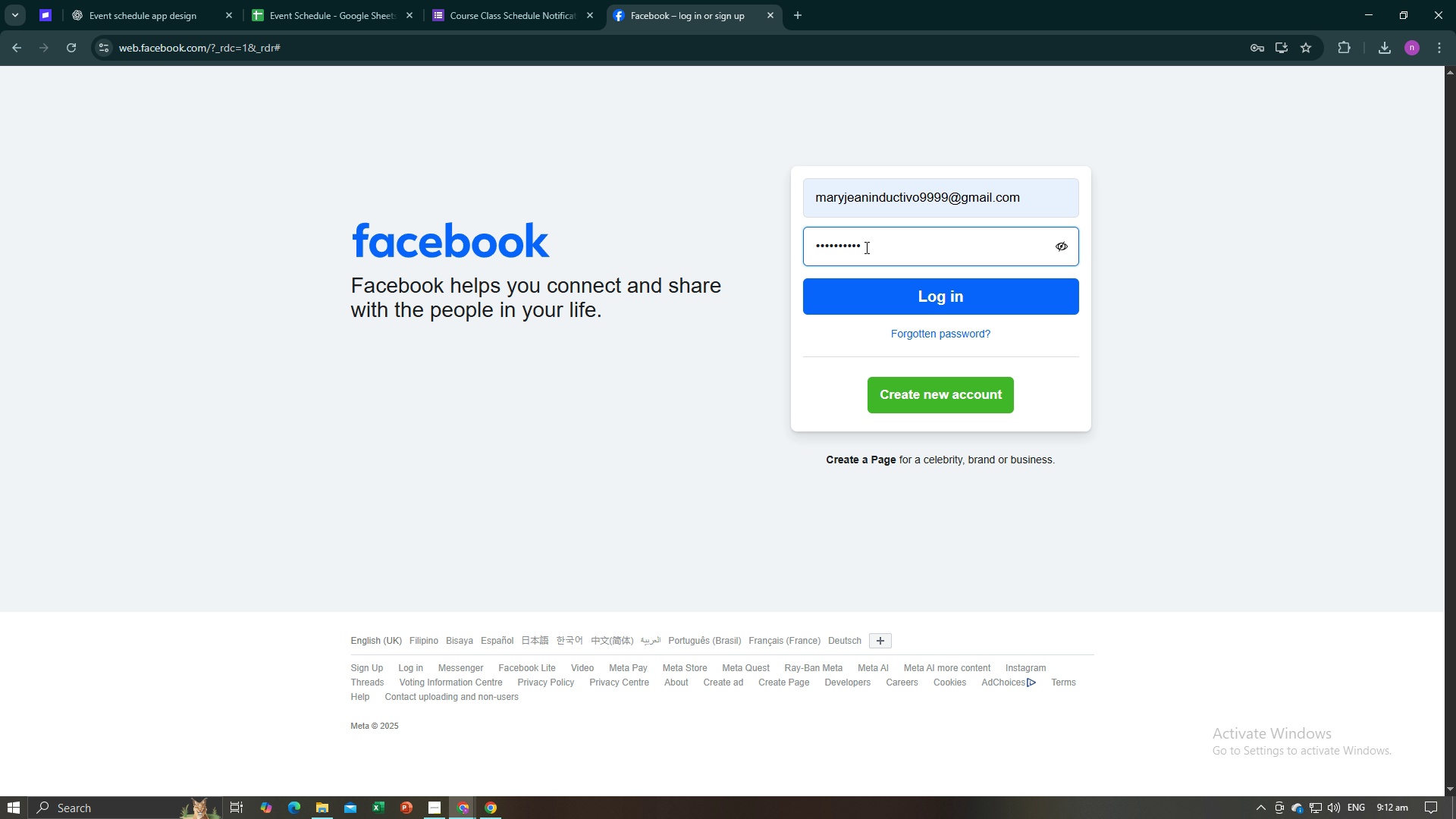 
key(Enter)
 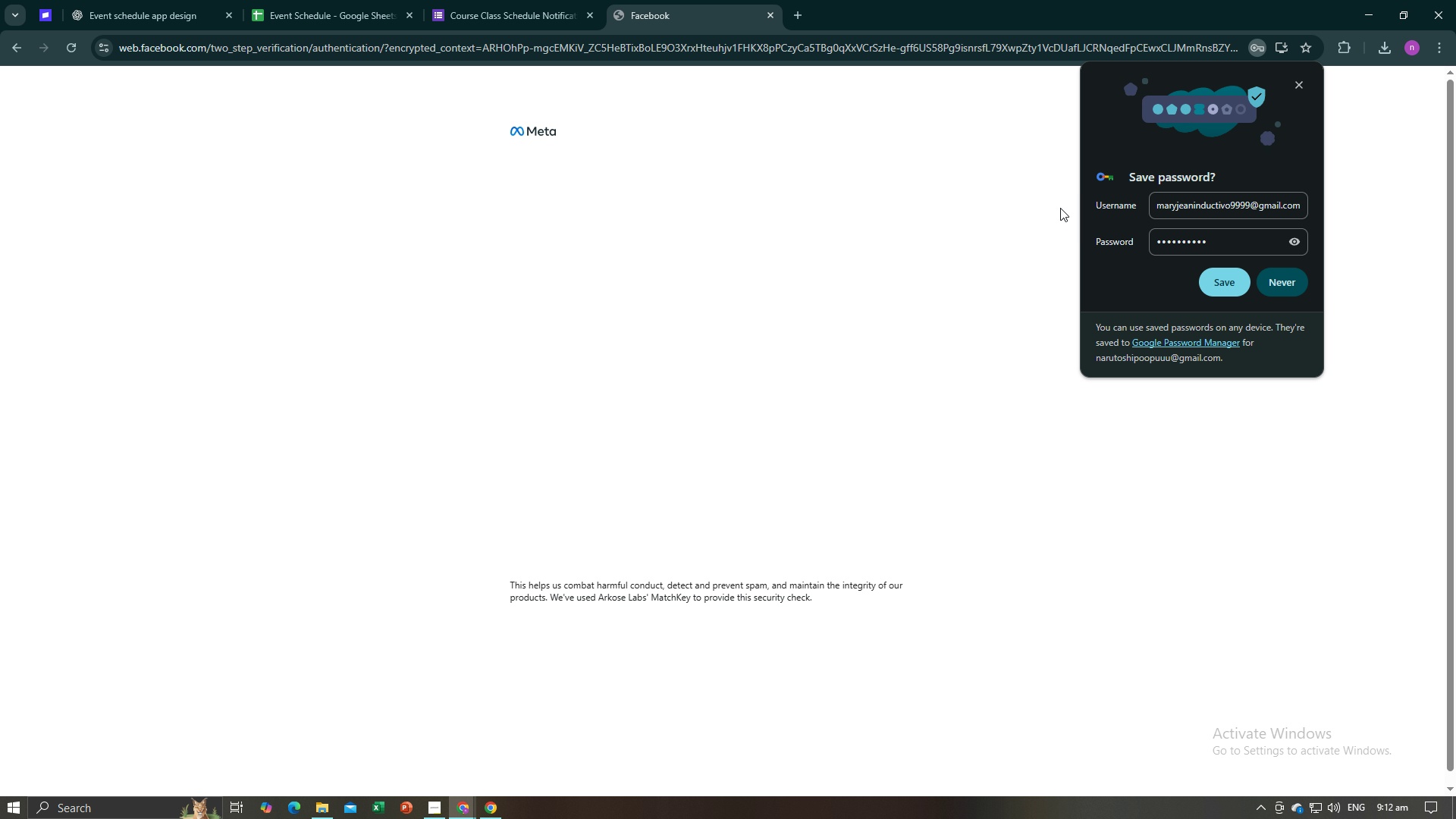 
wait(6.12)
 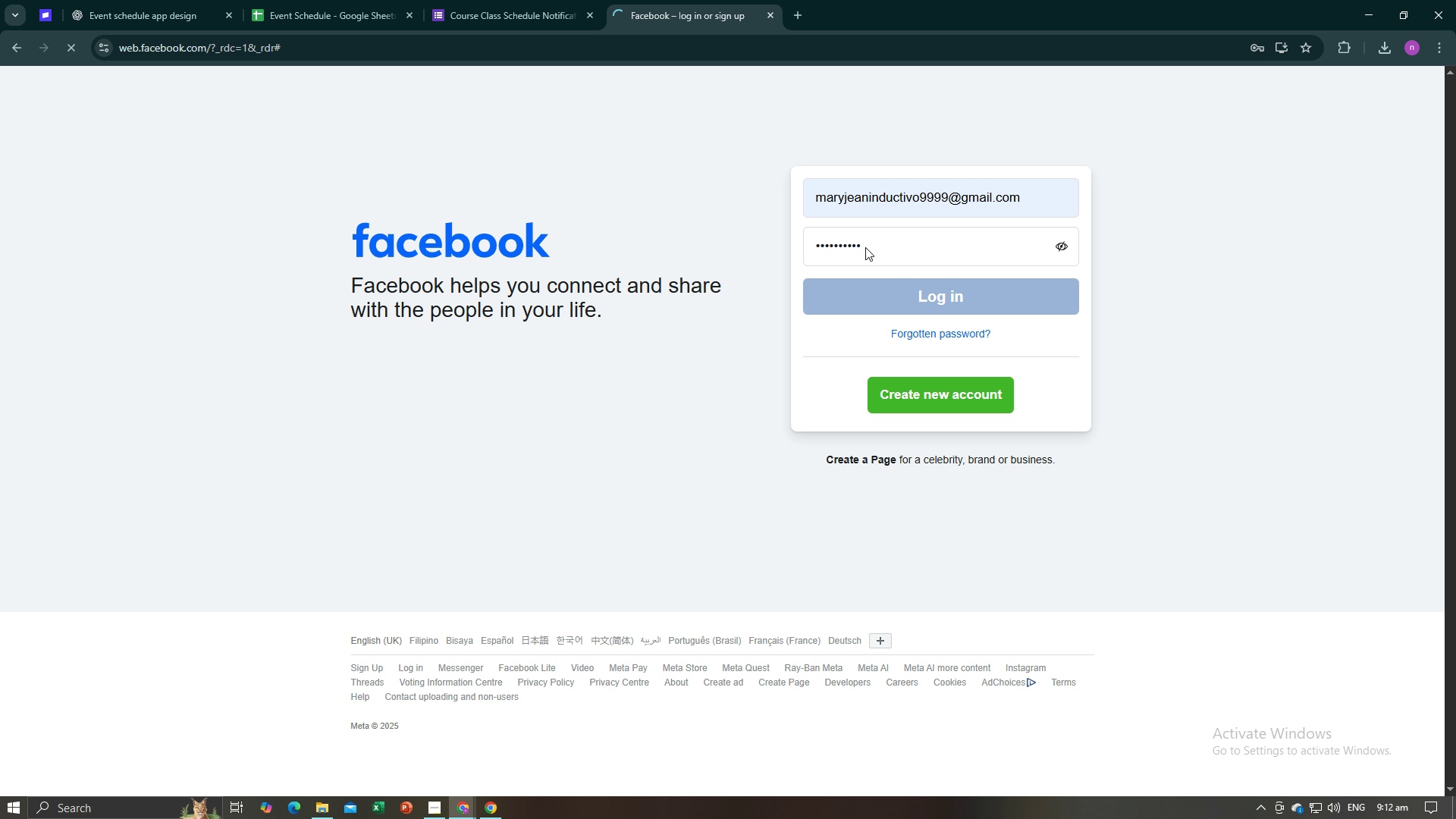 
left_click([1279, 278])
 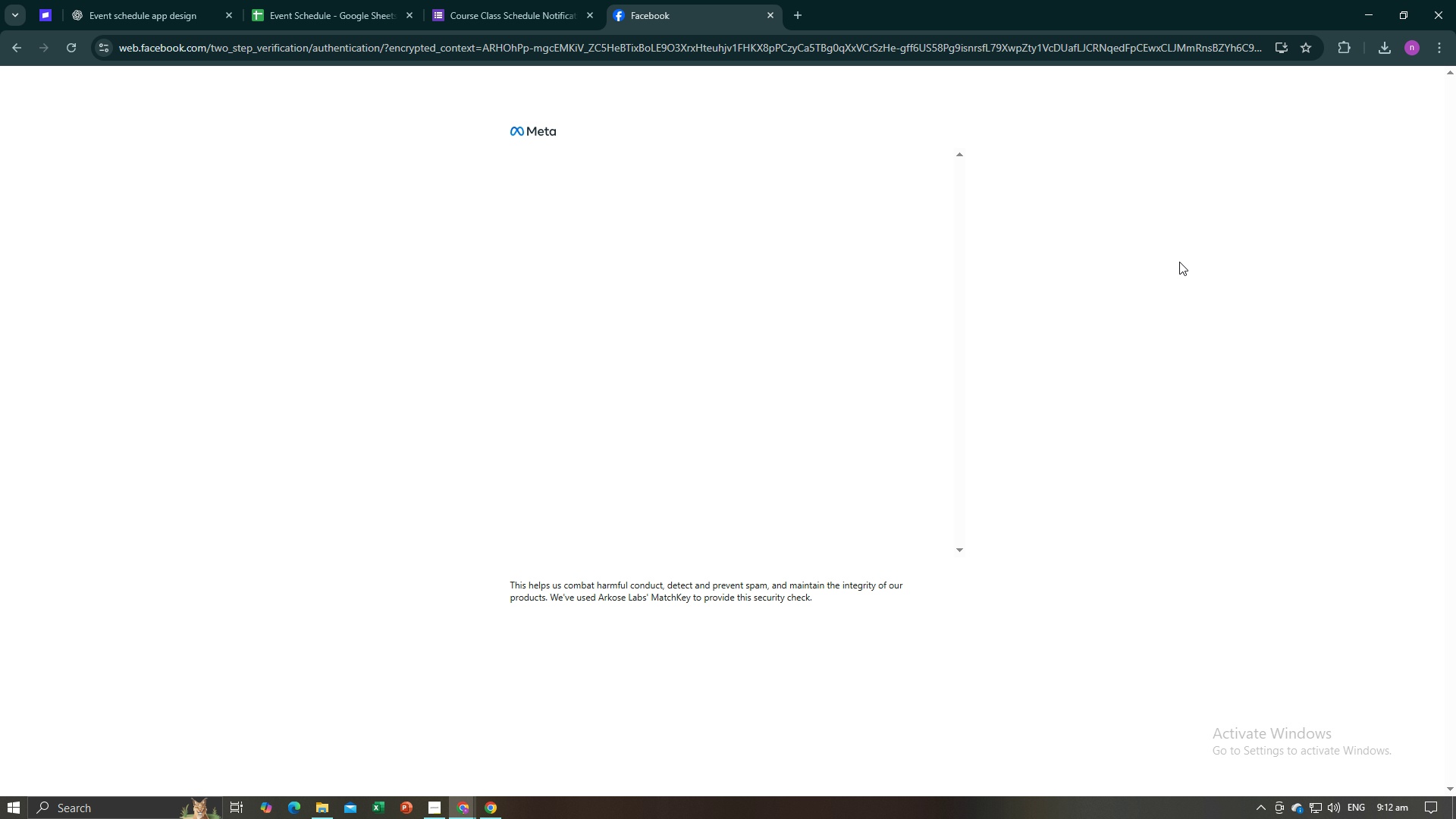 
scroll: coordinate [847, 318], scroll_direction: up, amount: 7.0
 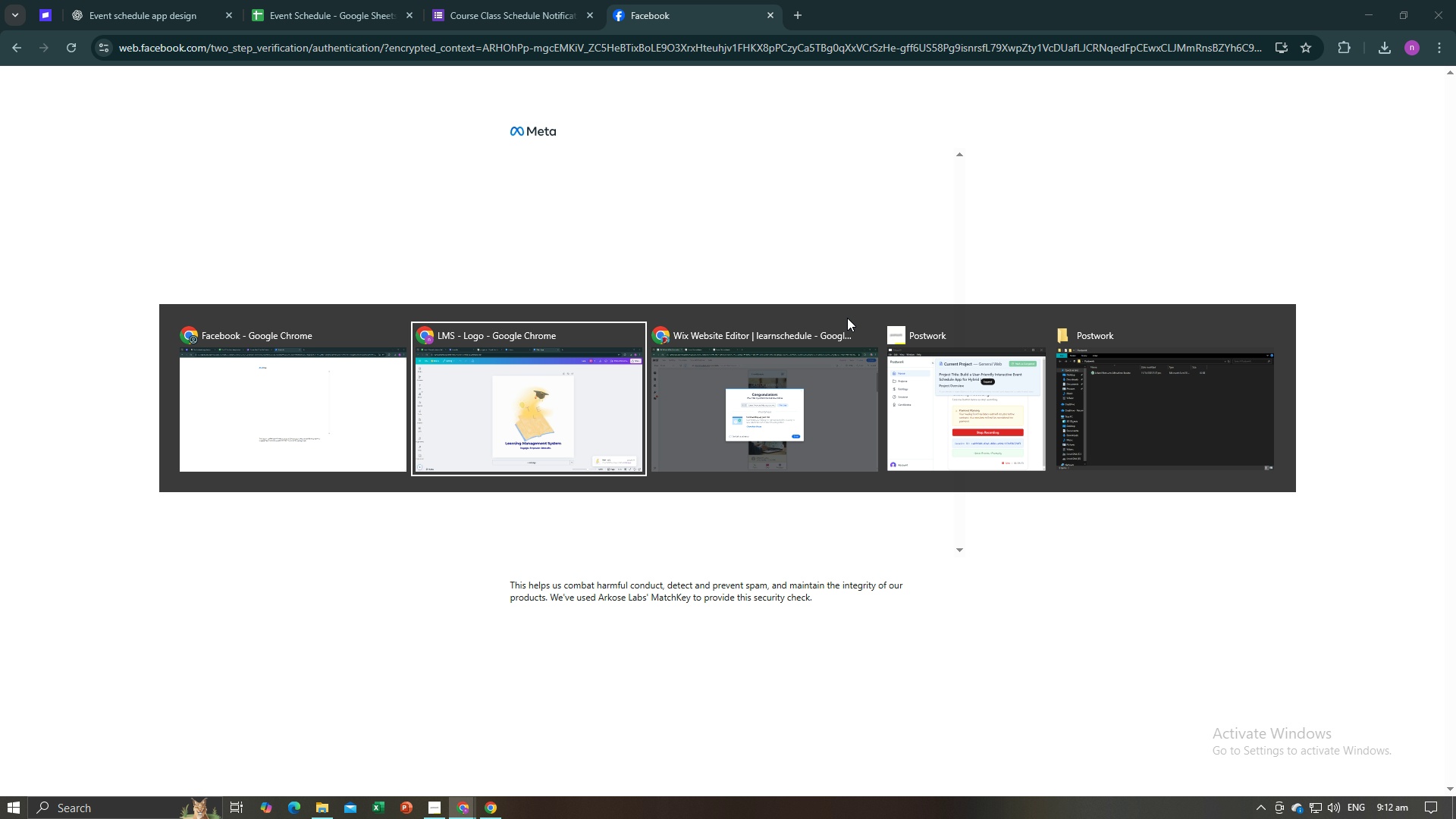 
key(Alt+AltLeft)
 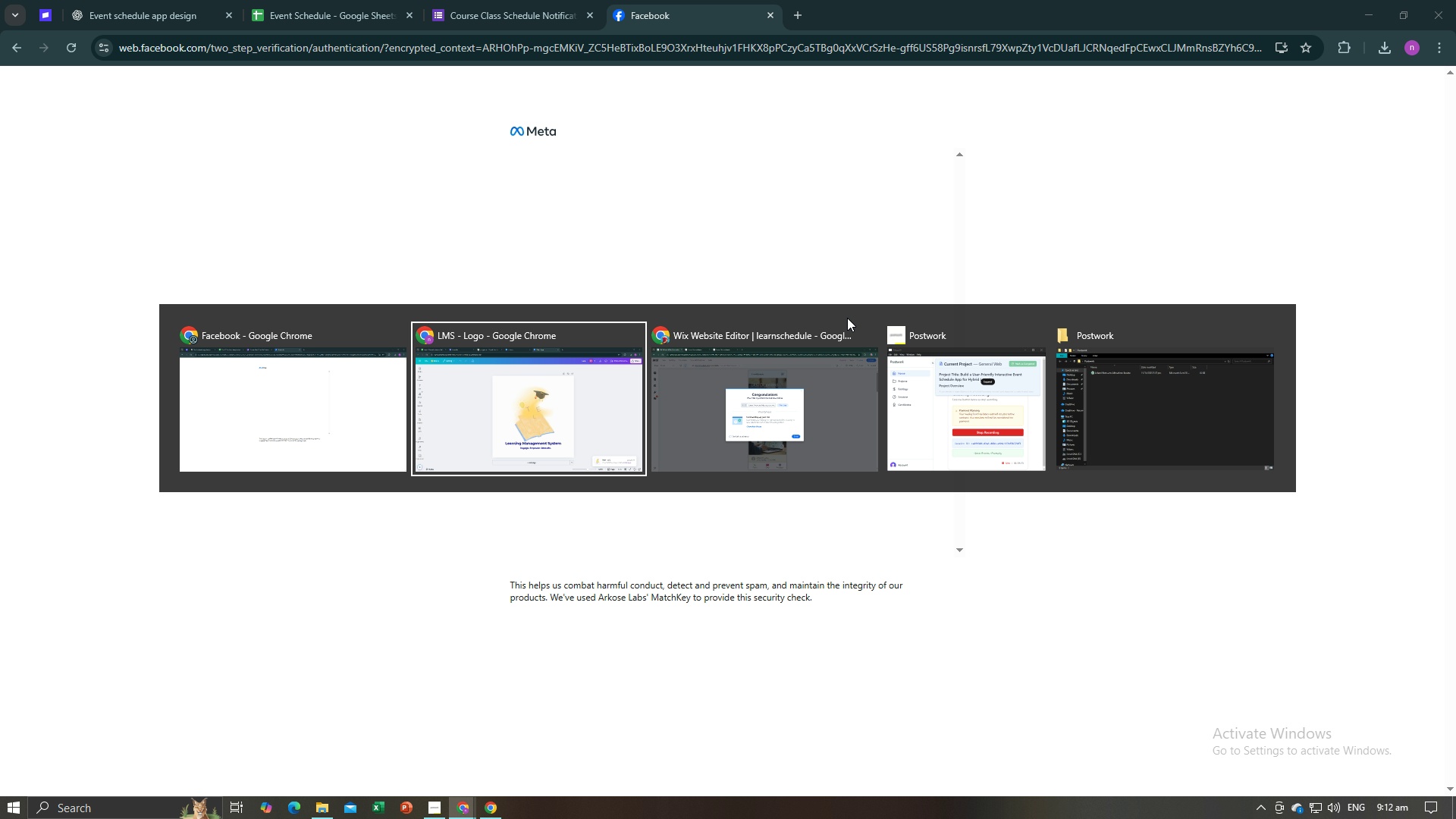 
key(Alt+Tab)
 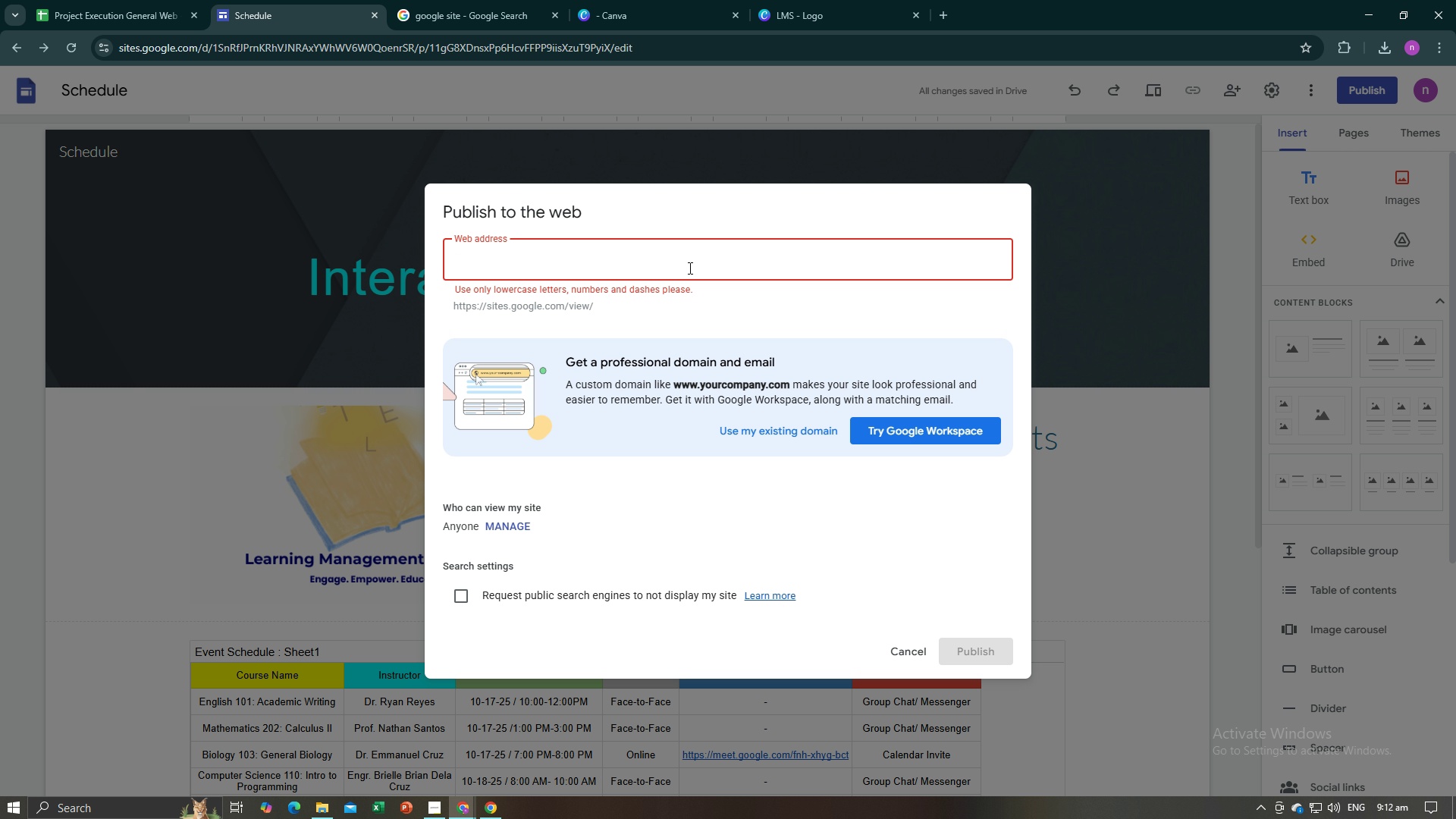 
wait(5.38)
 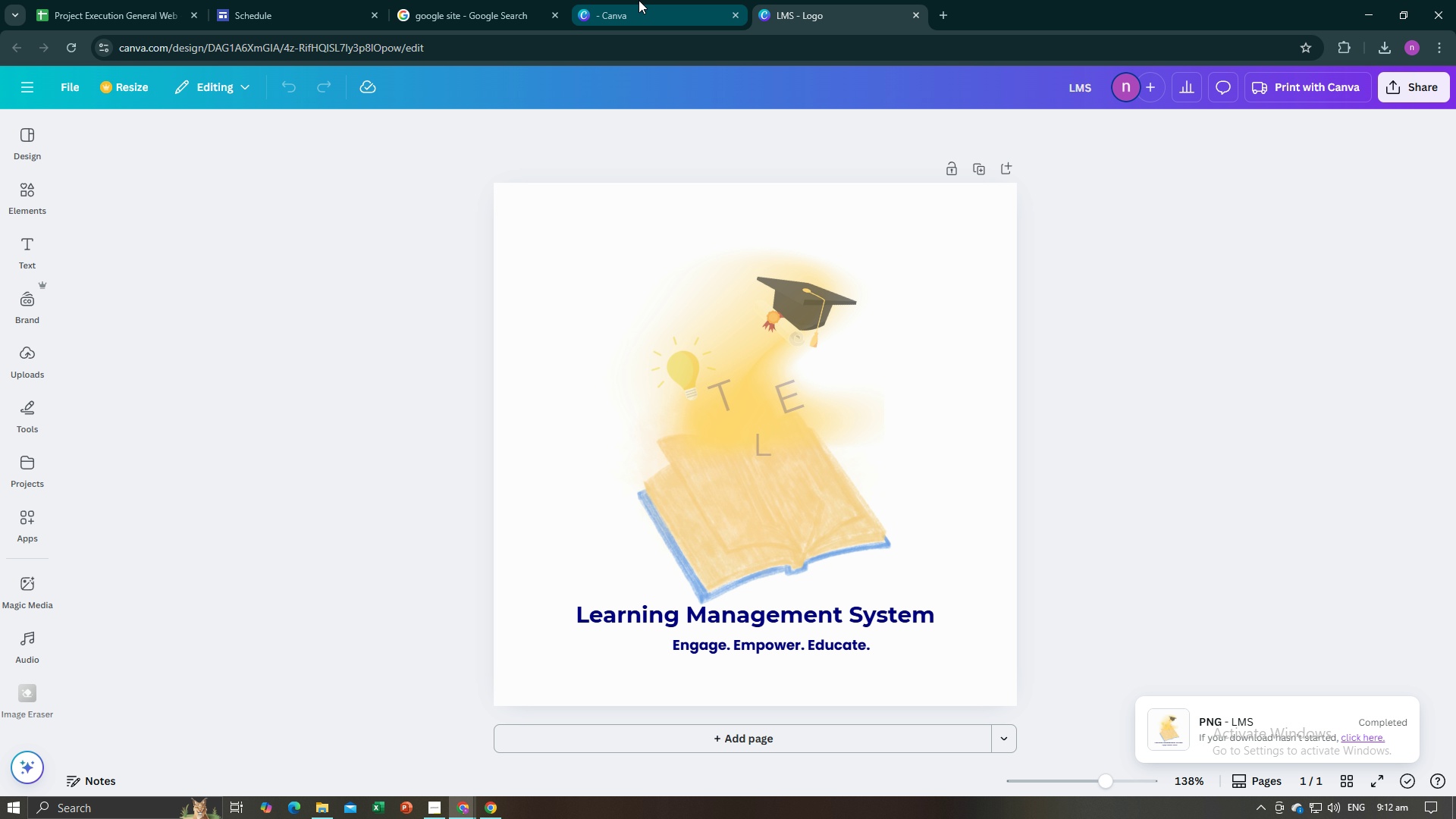 
key(Alt+AltLeft)
 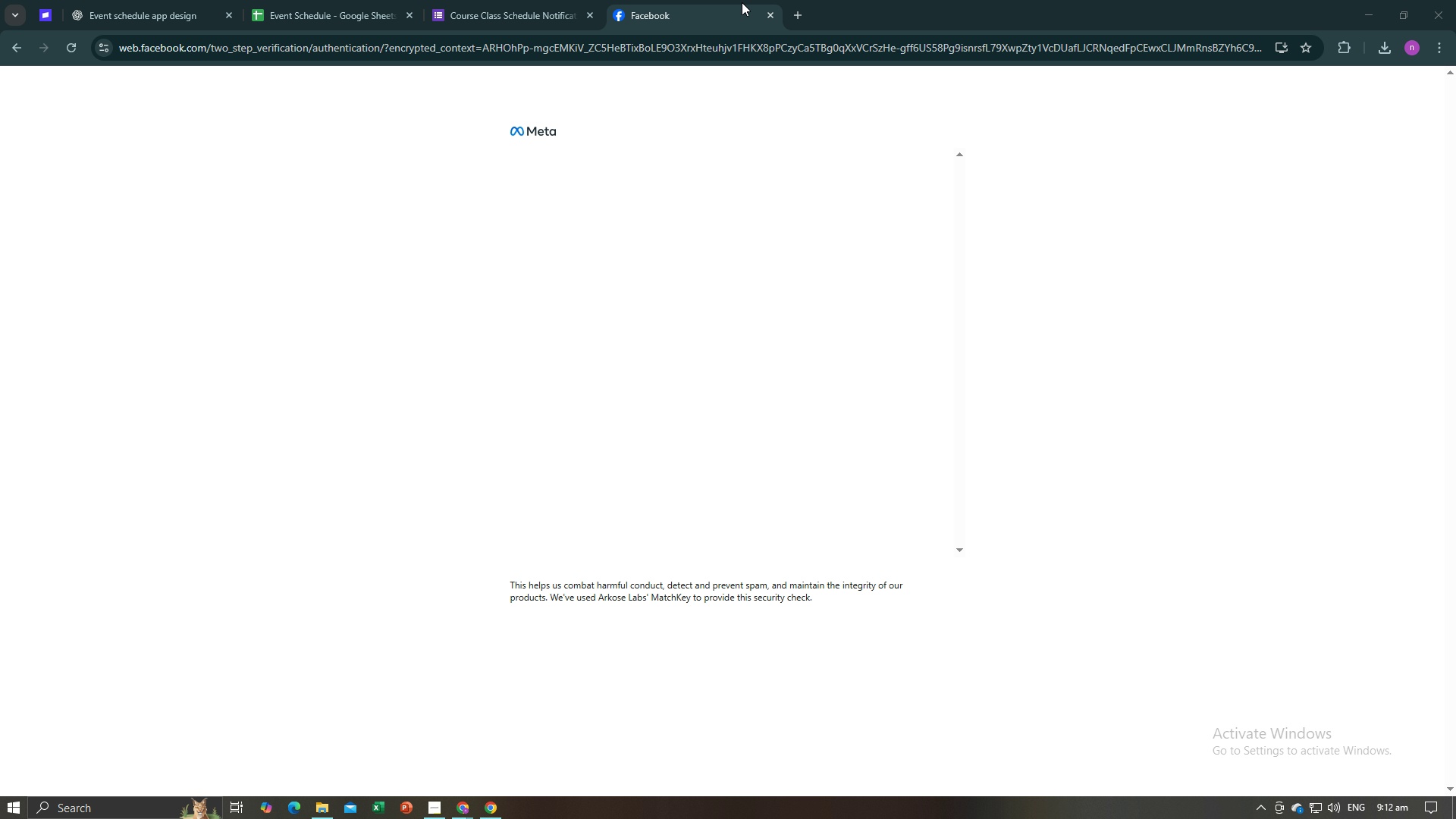 
key(Alt+Tab)
 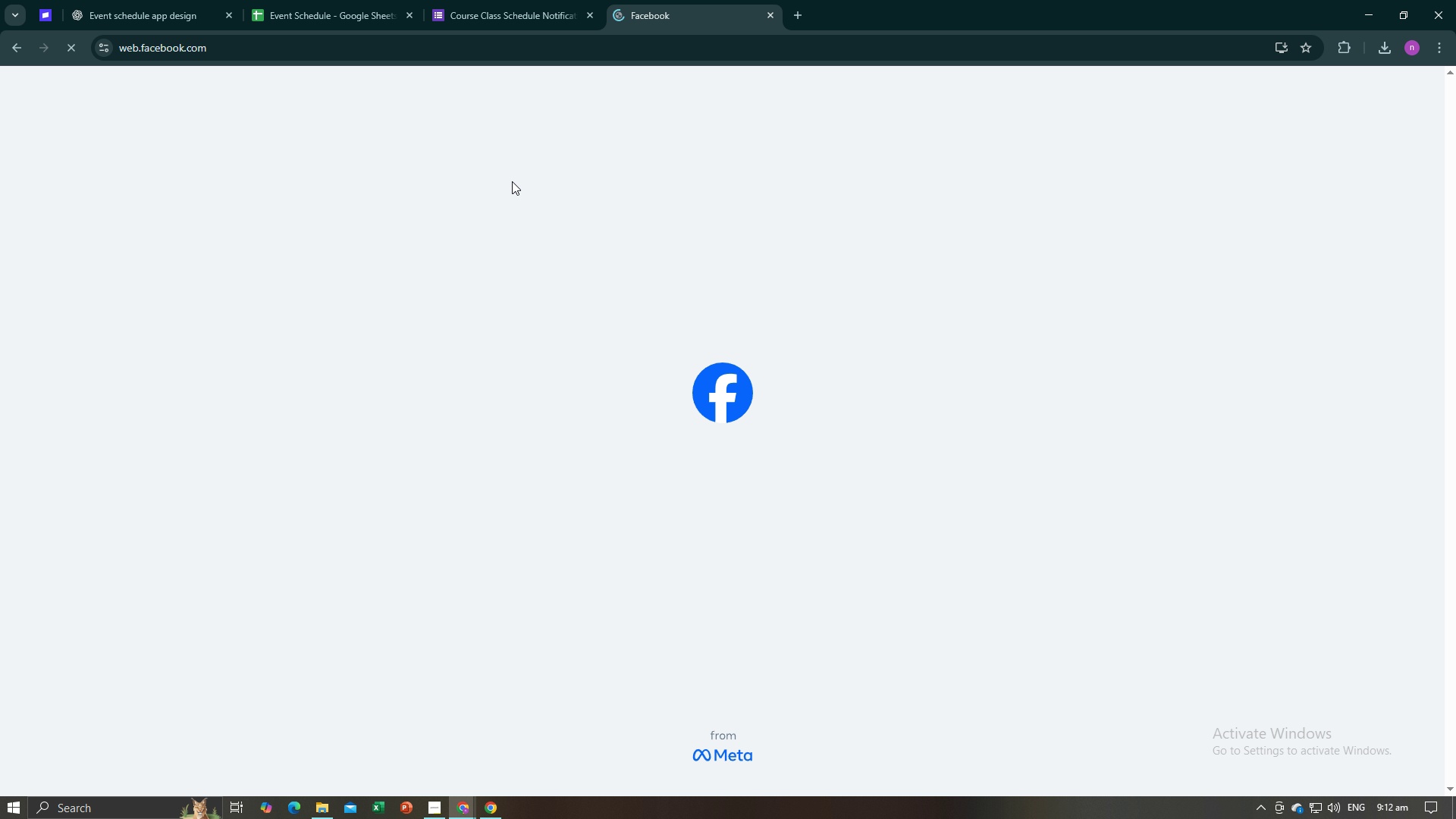 
wait(10.81)
 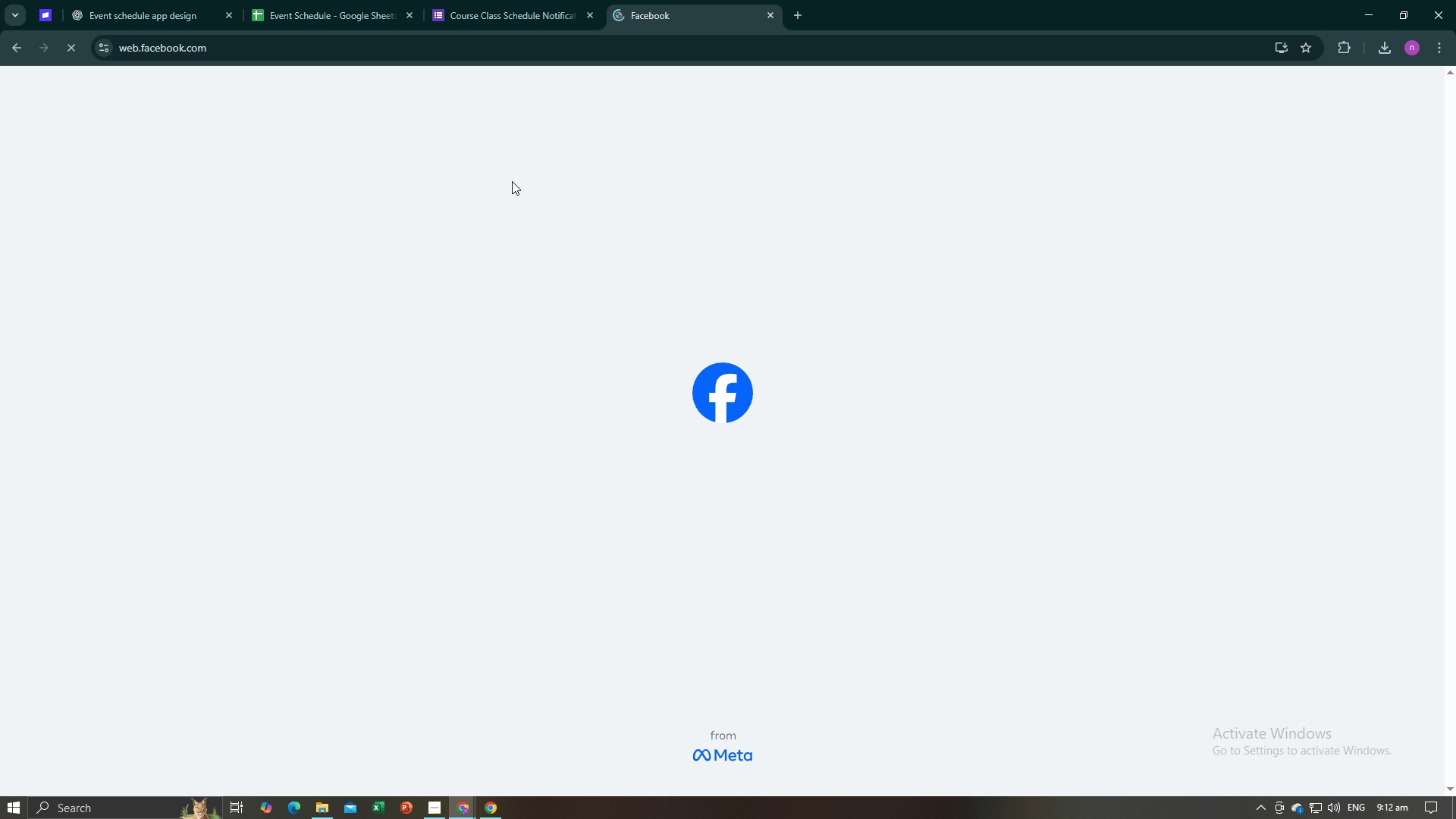 
left_click([46, 142])
 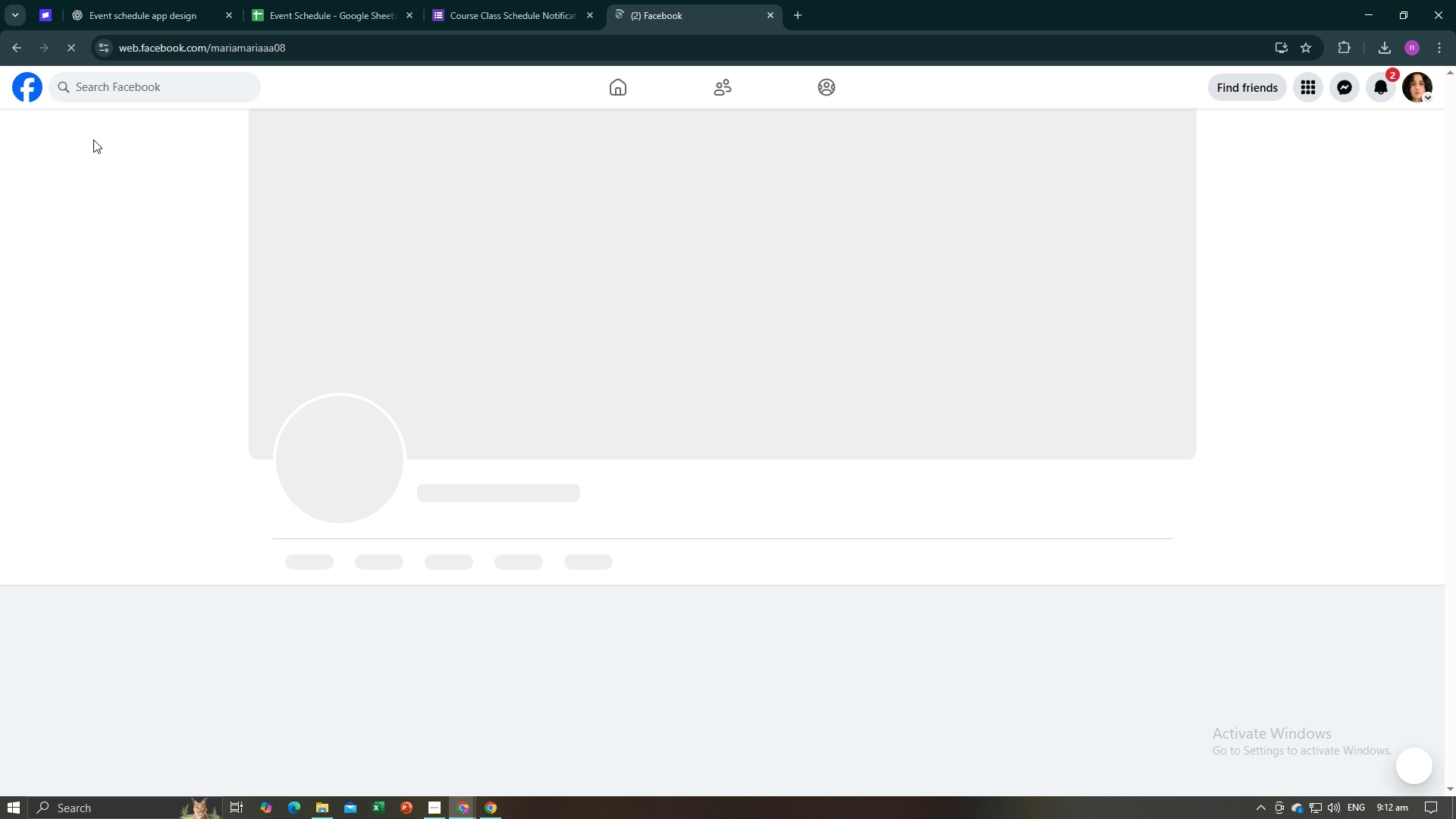 
key(Alt+Tab)
 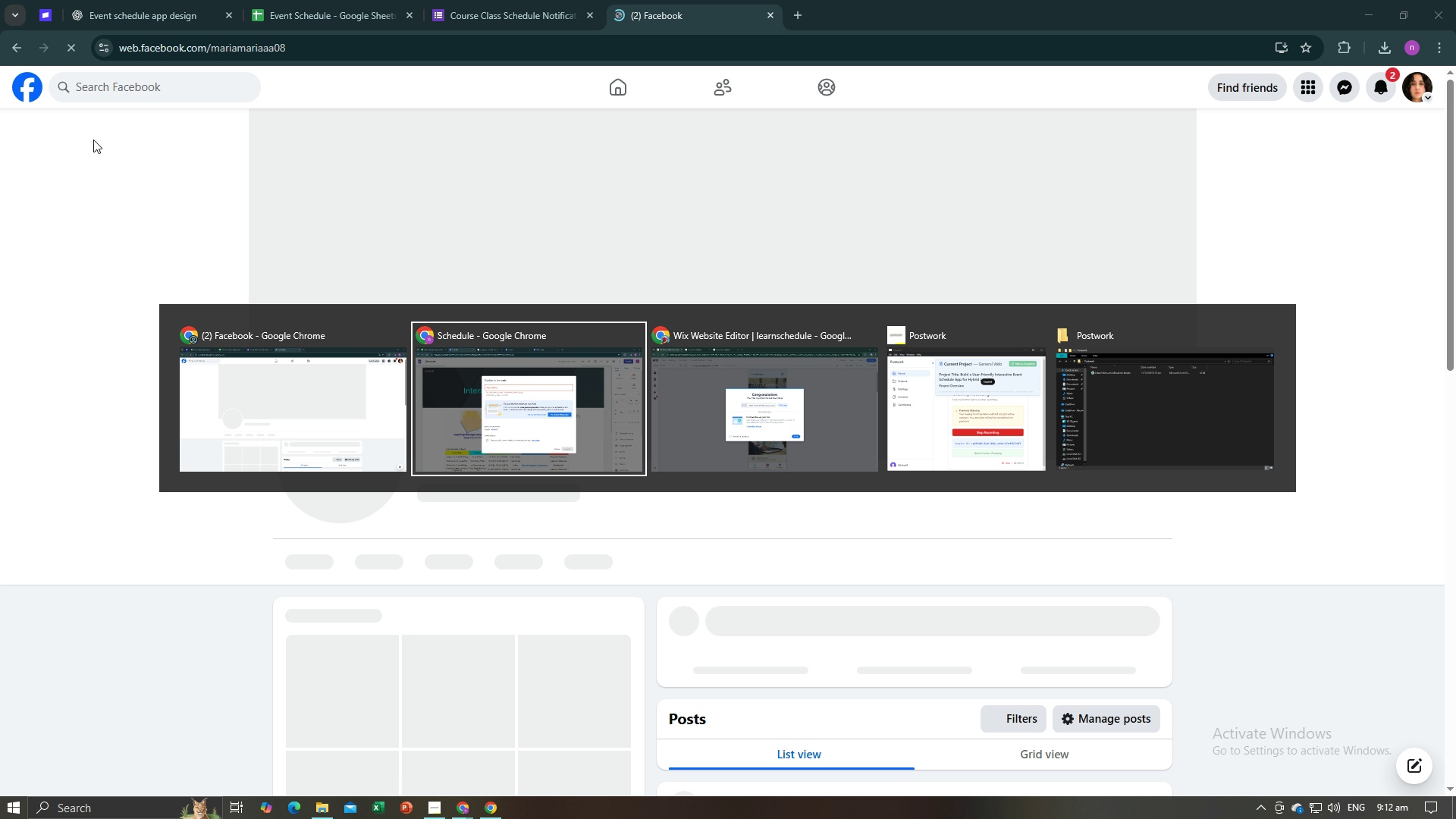 
key(Alt+Tab)
 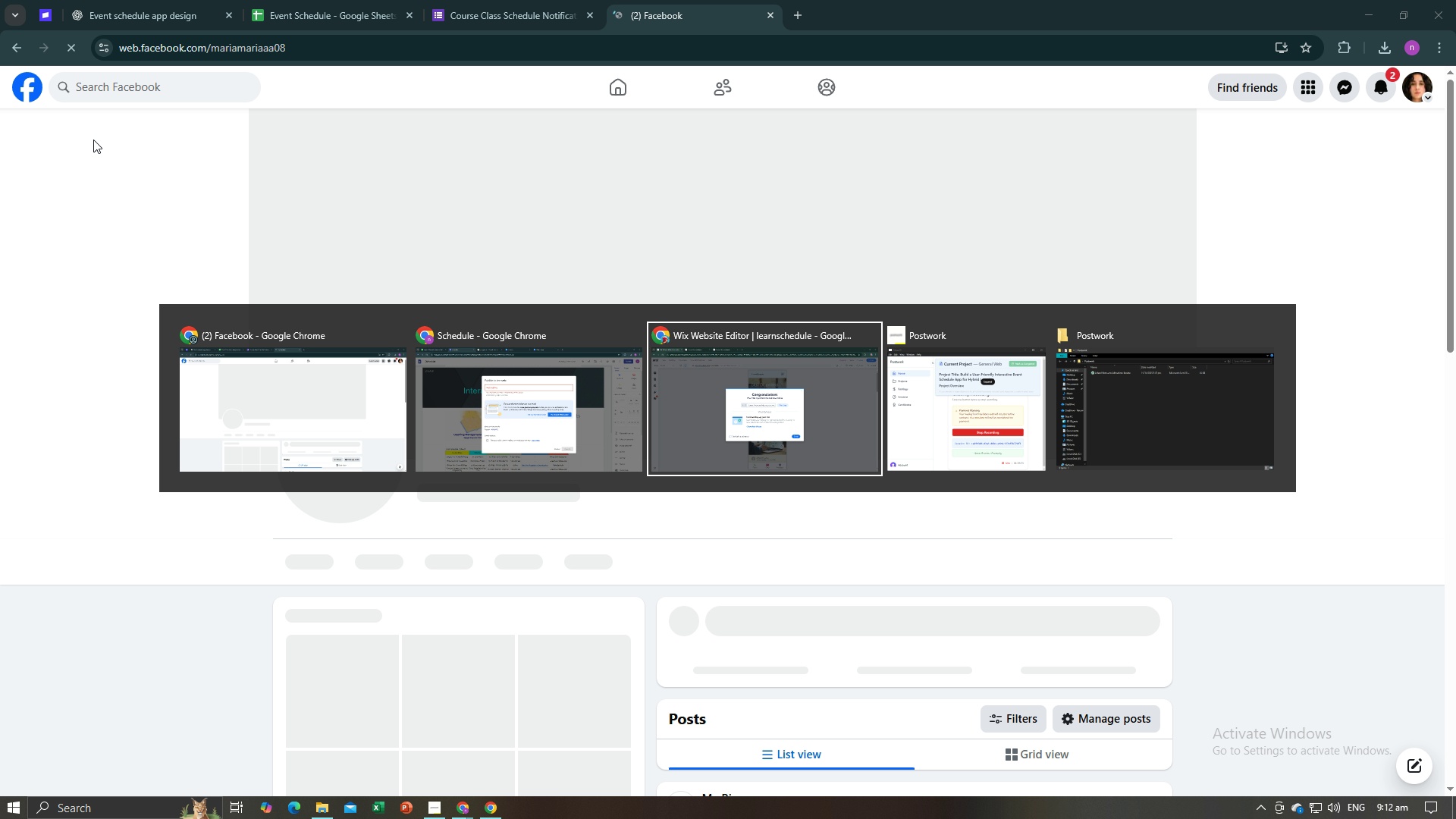 
key(Alt+Tab)